 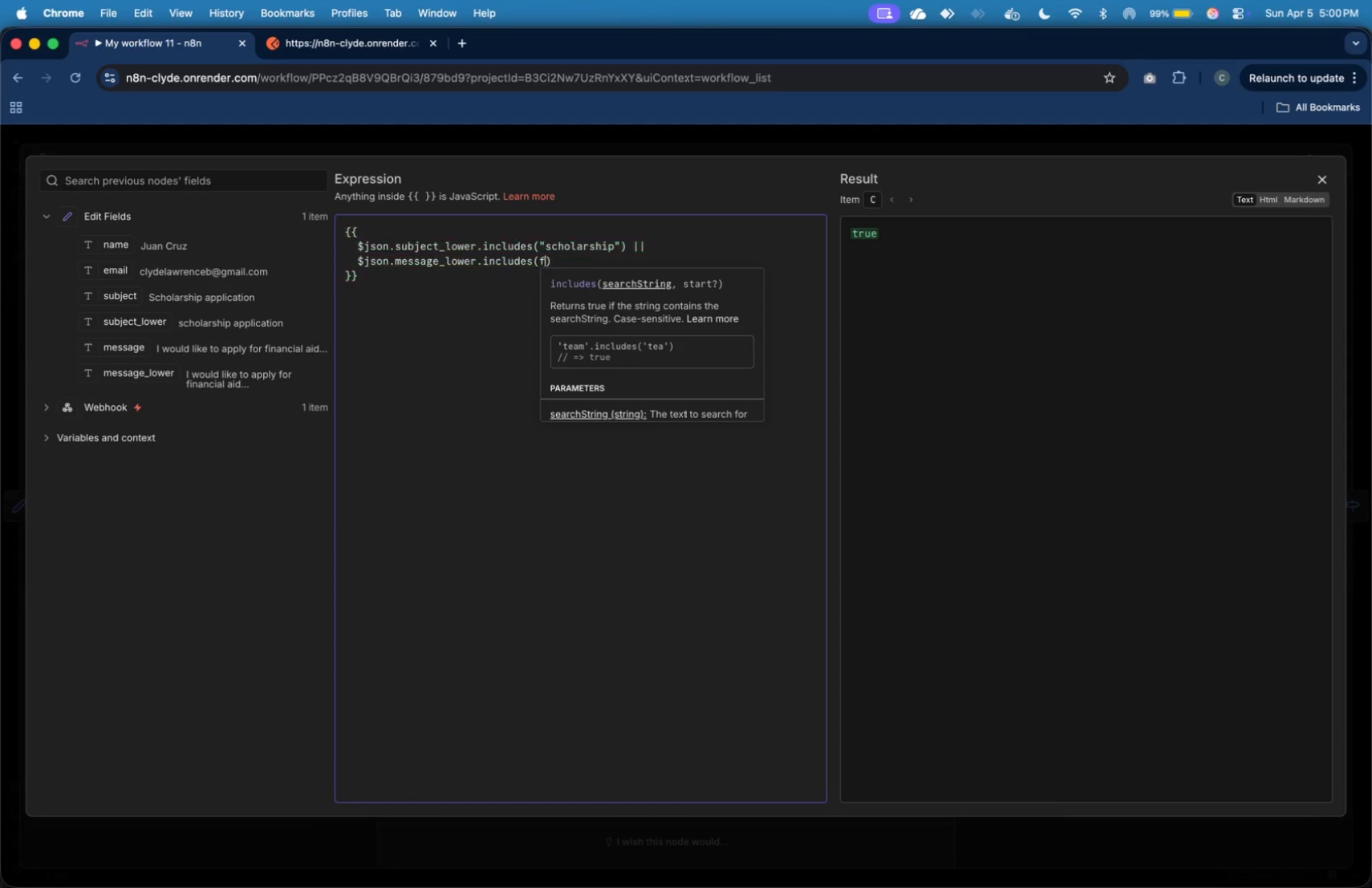 
type(financdi)
key(Backspace)
key(Backspace)
type(ial aid:\)
key(Backspace)
key(Backspace)
type(")
 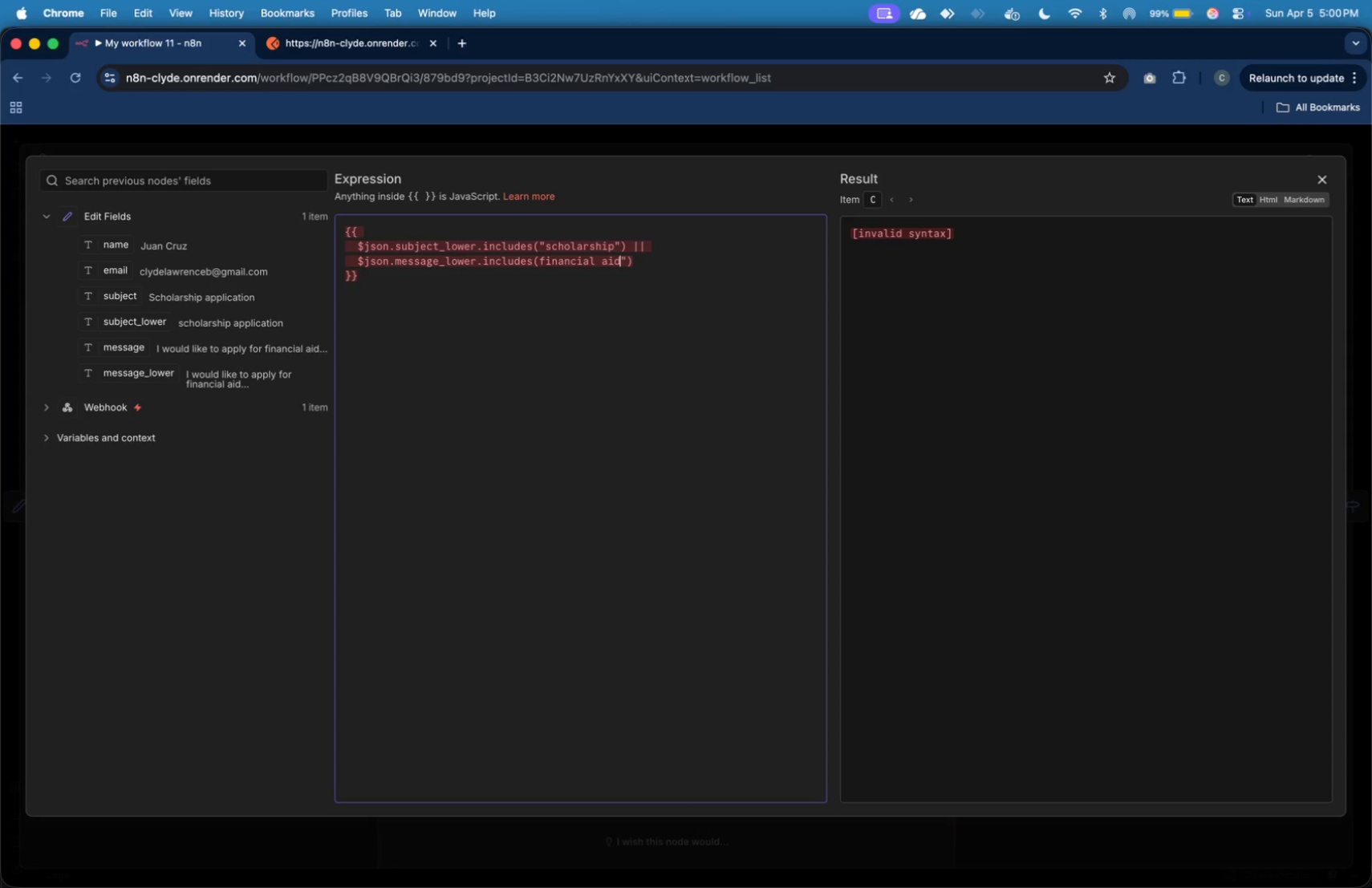 
 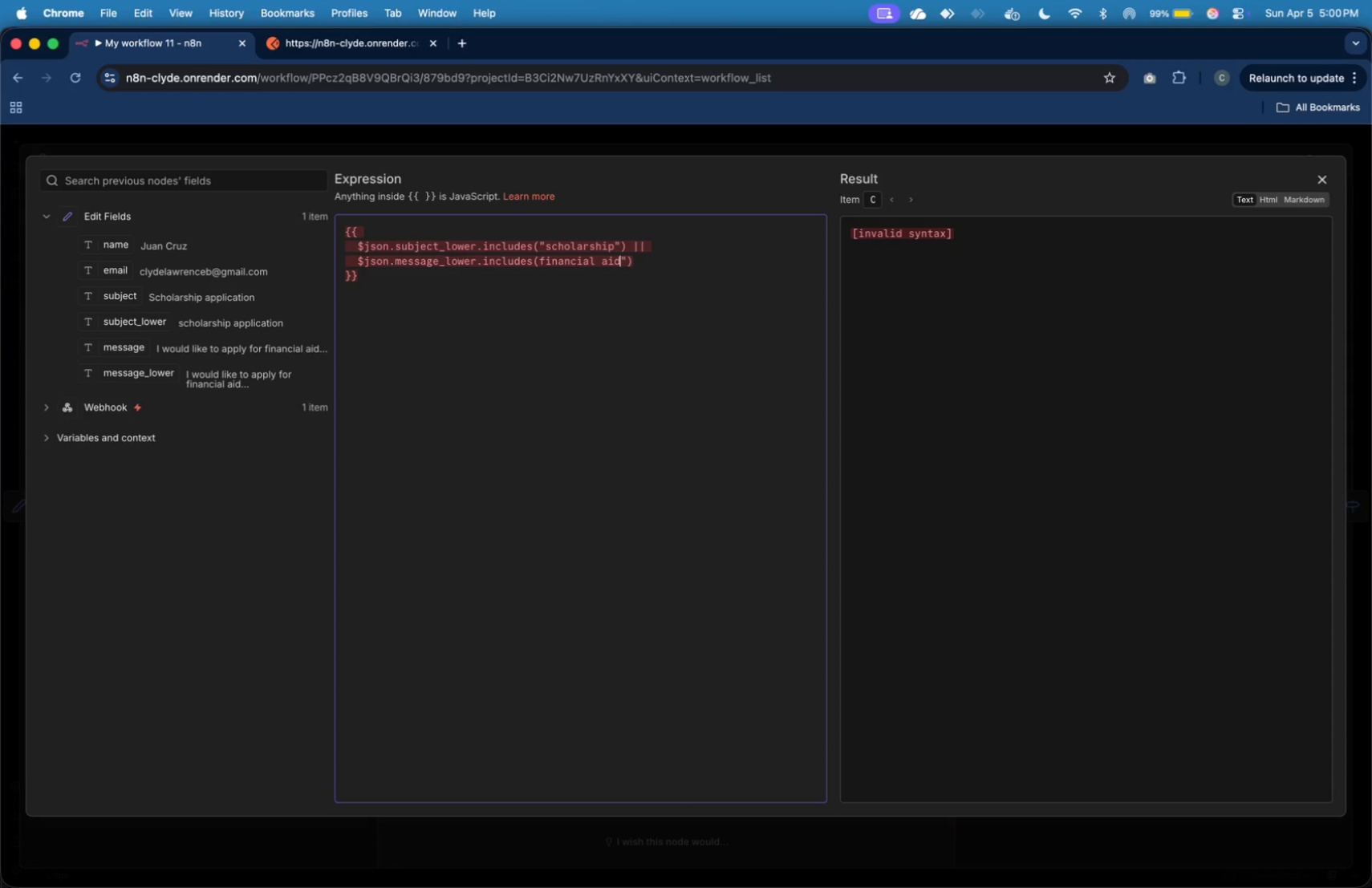 
hold_key(key=ArrowLeft, duration=1.47)
 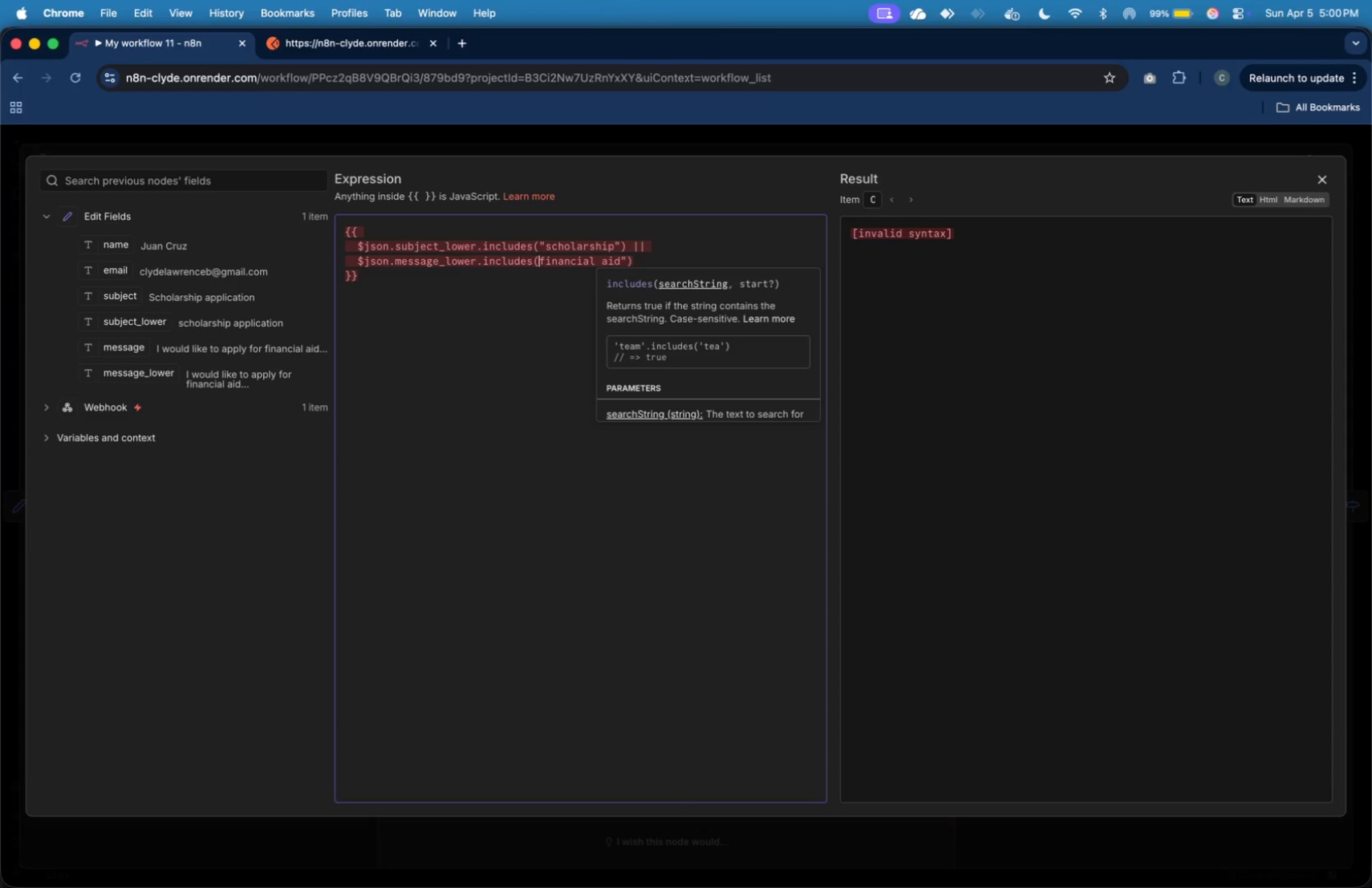 
key(ArrowLeft)
 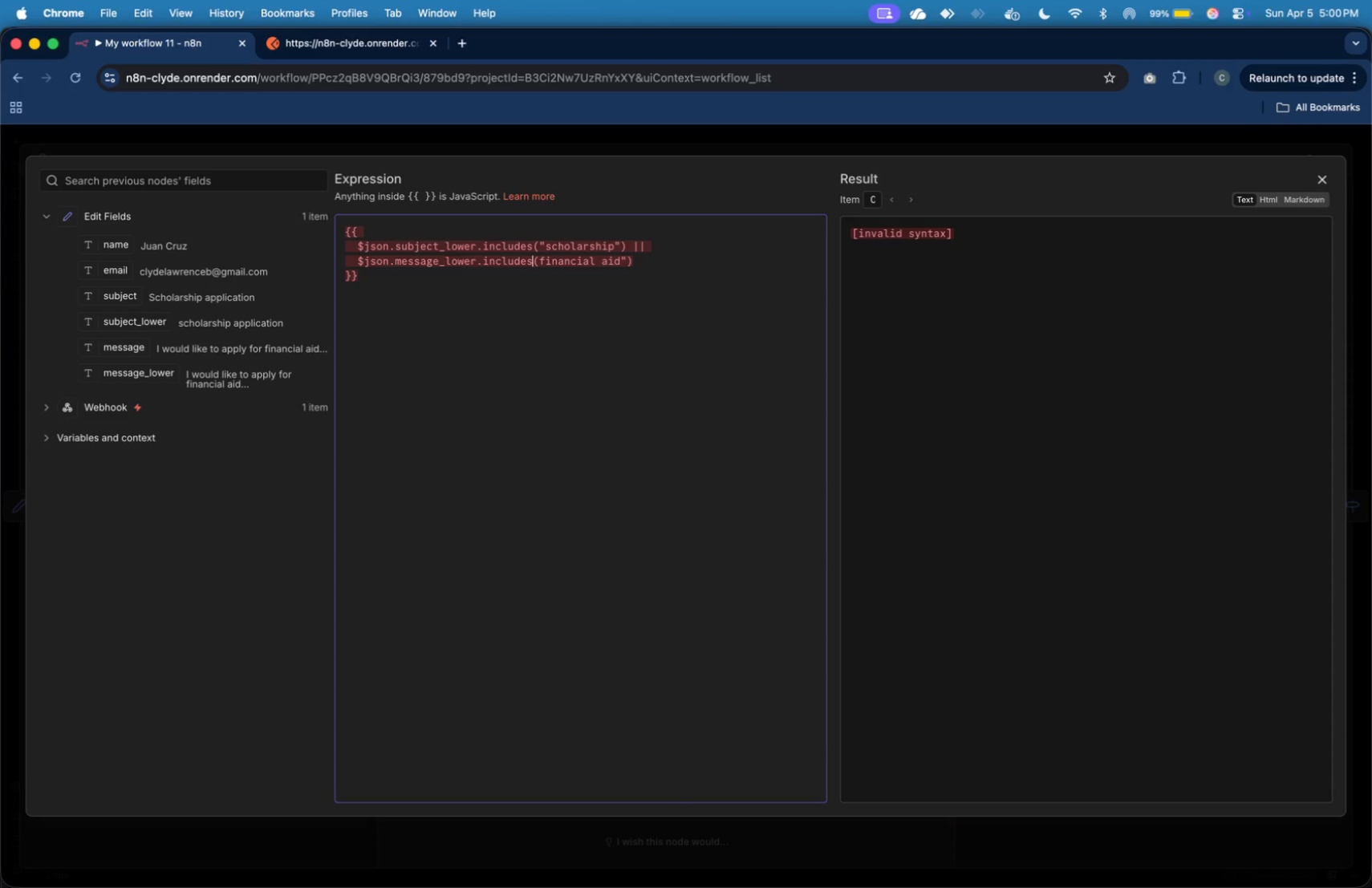 
key(ArrowLeft)
 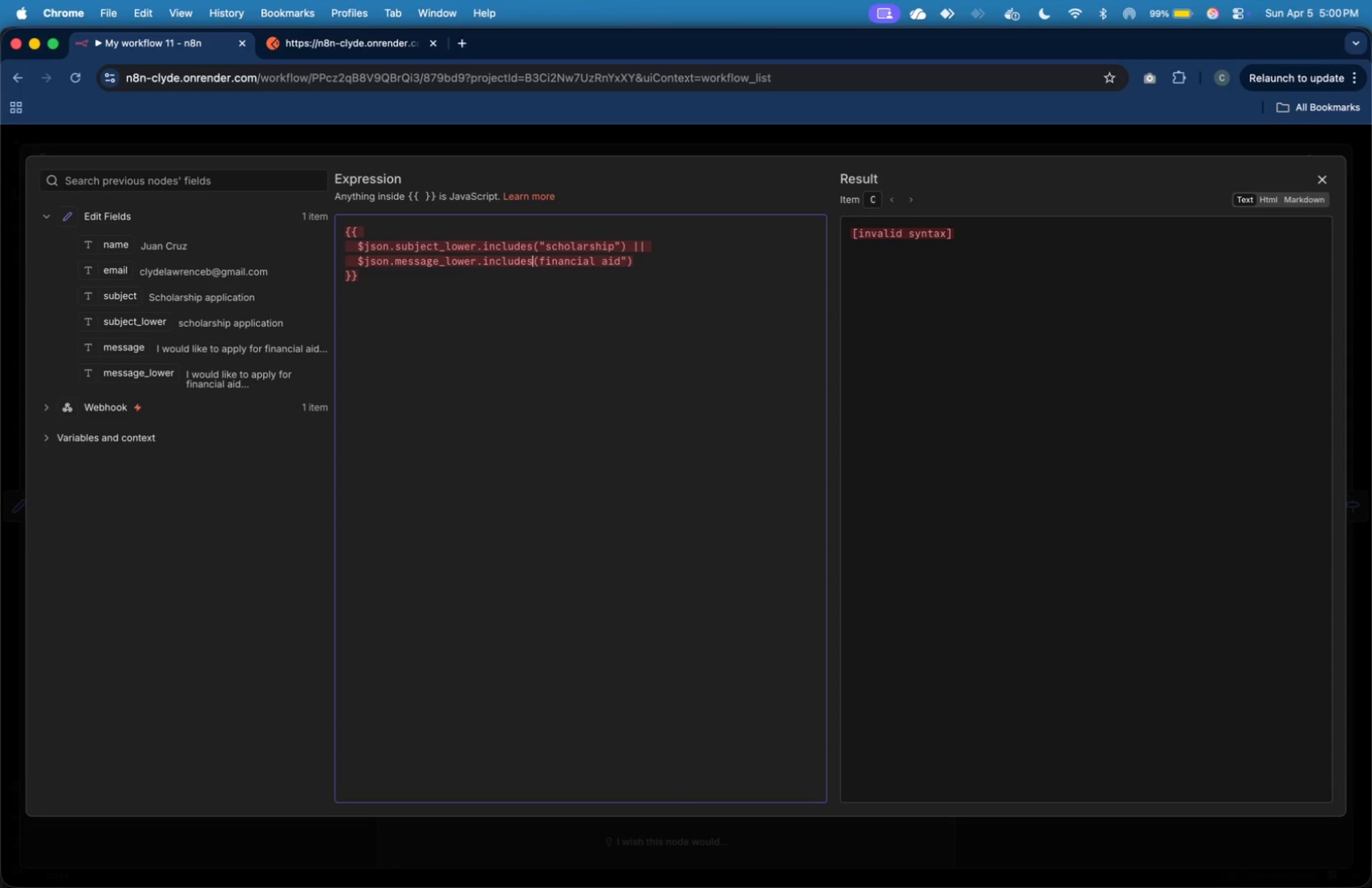 
key(Shift+ShiftLeft)
 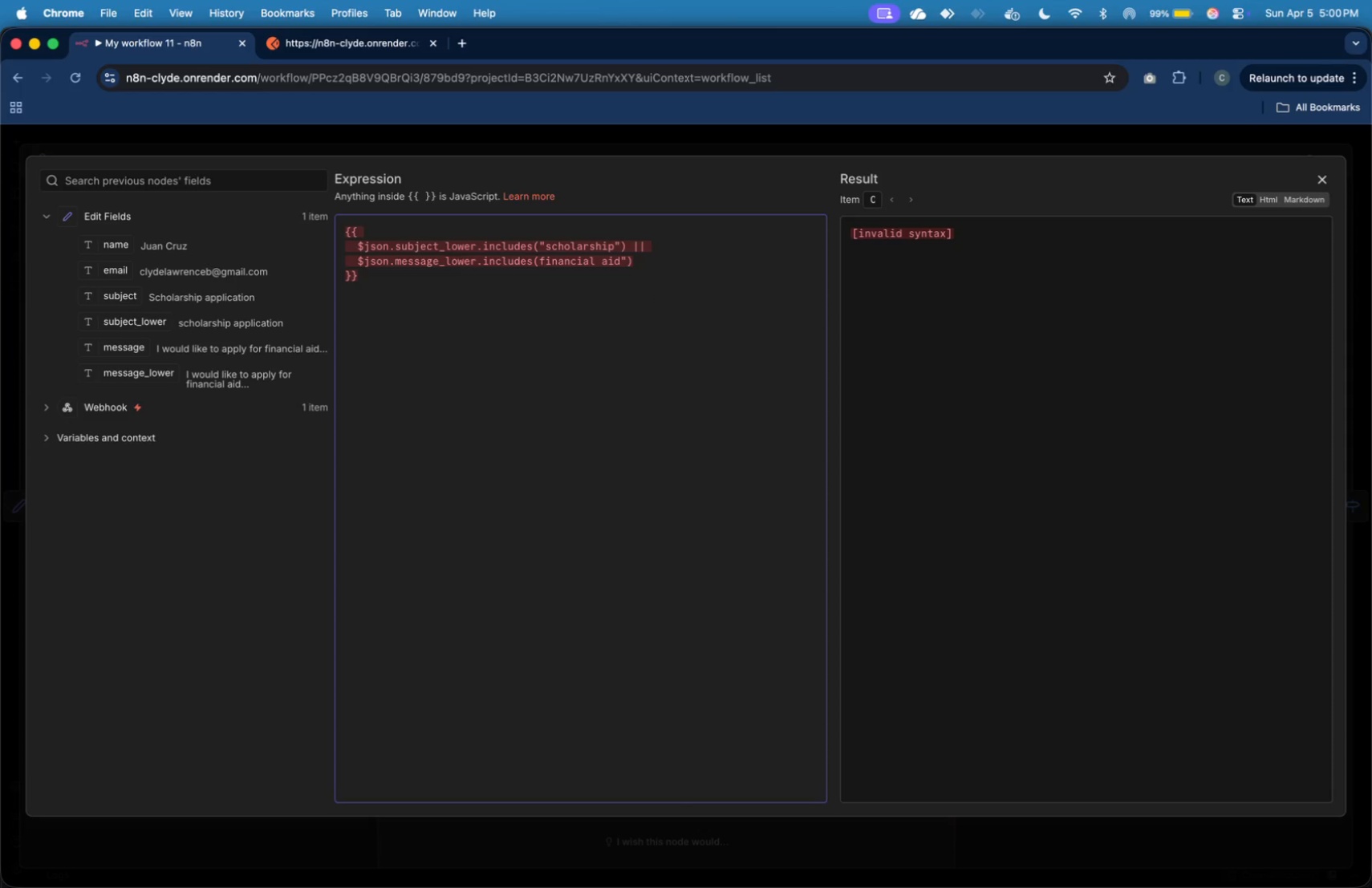 
key(ArrowRight)
 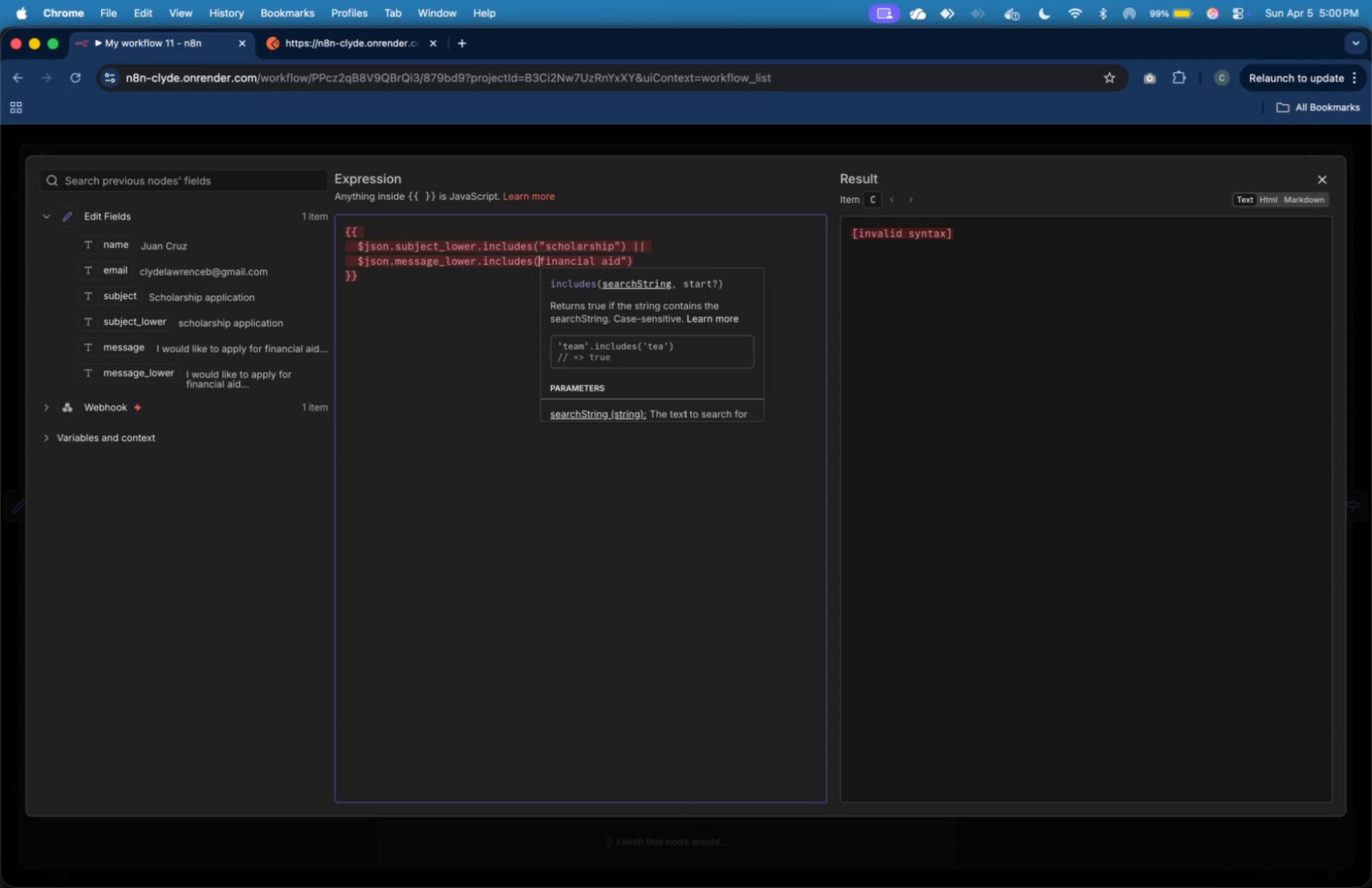 
key(Shift+Quote)
 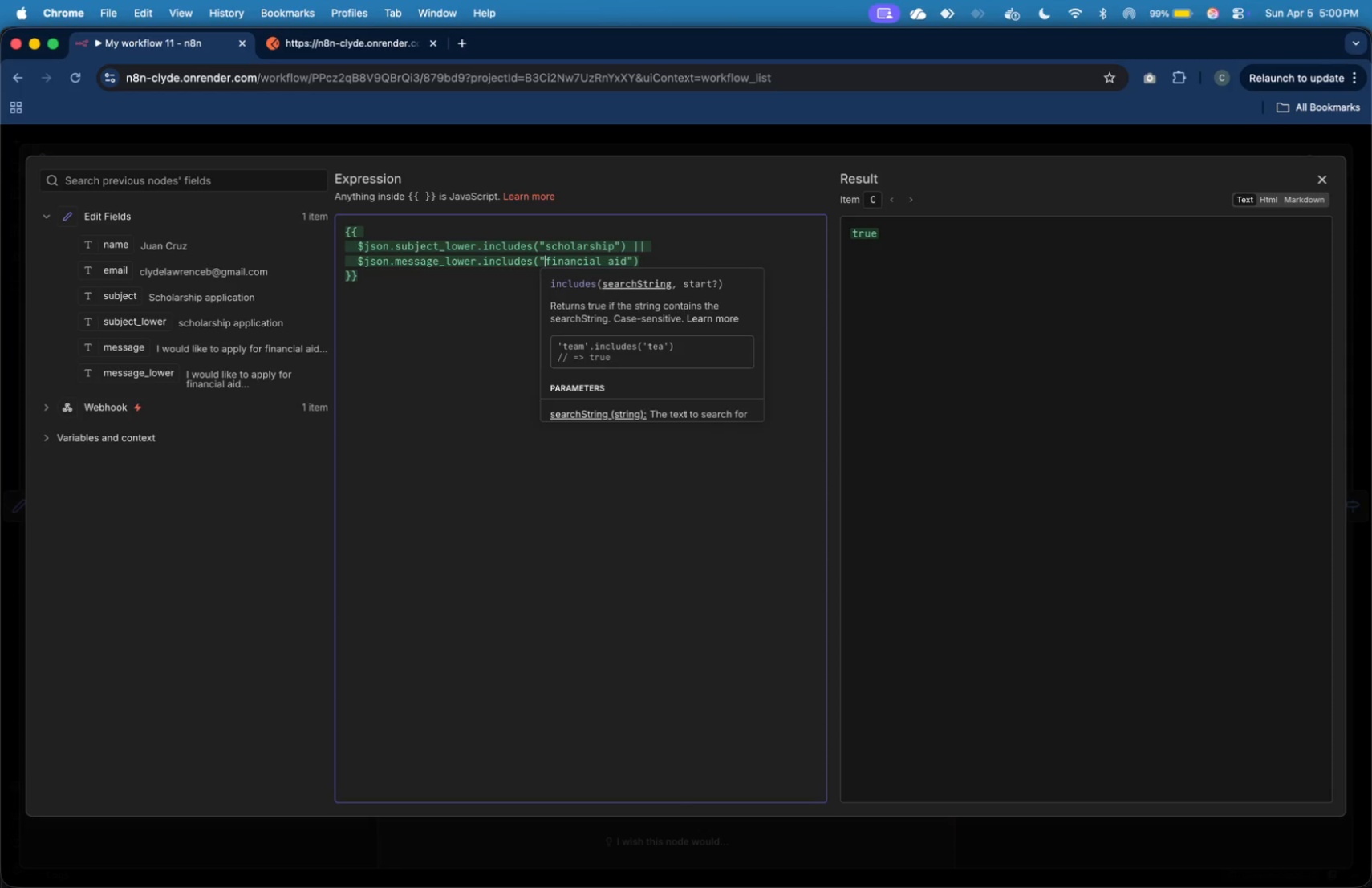 
key(ArrowDown)
 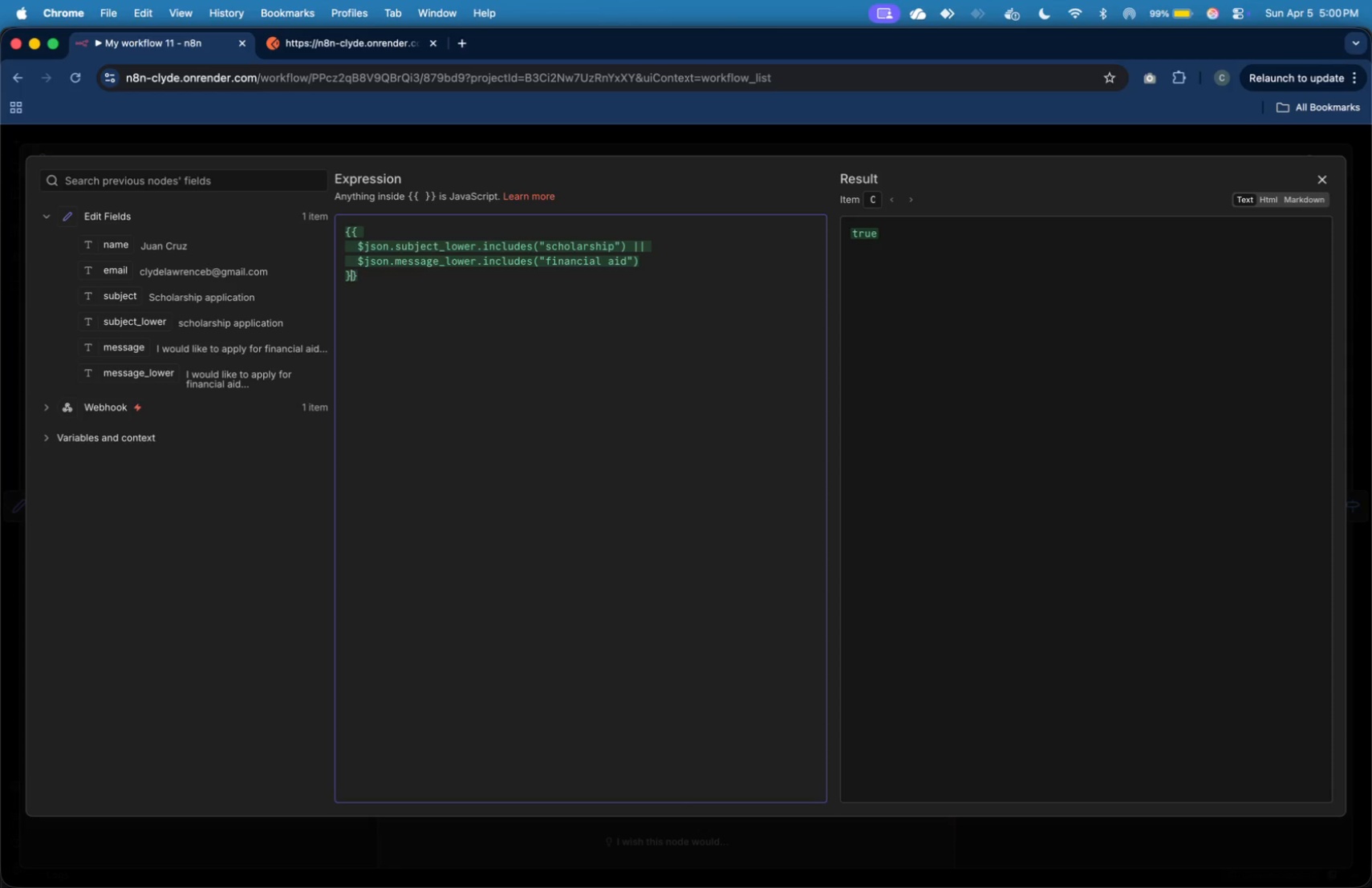 
key(ArrowLeft)
 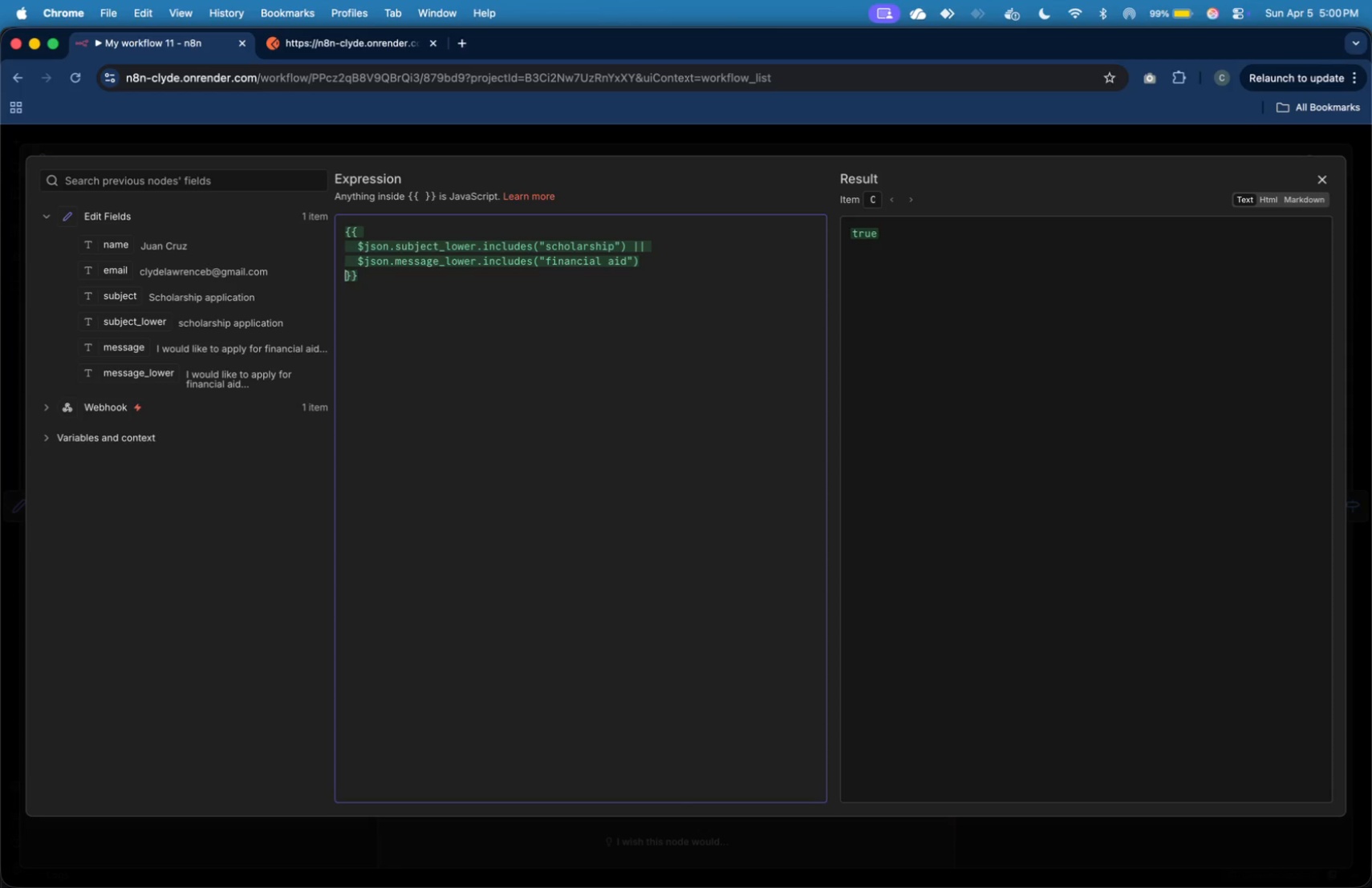 
key(ArrowLeft)
 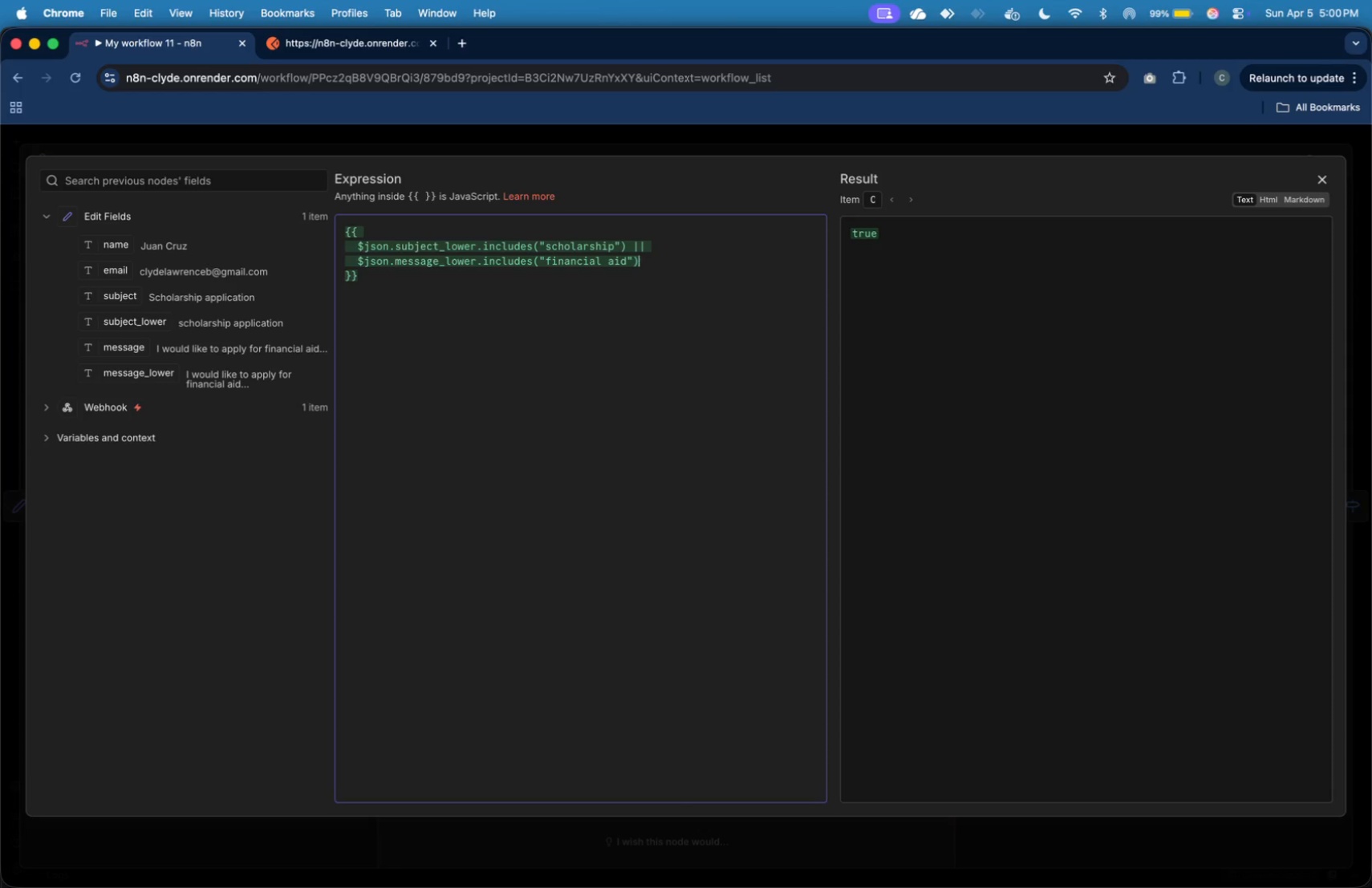 
key(ArrowLeft)
 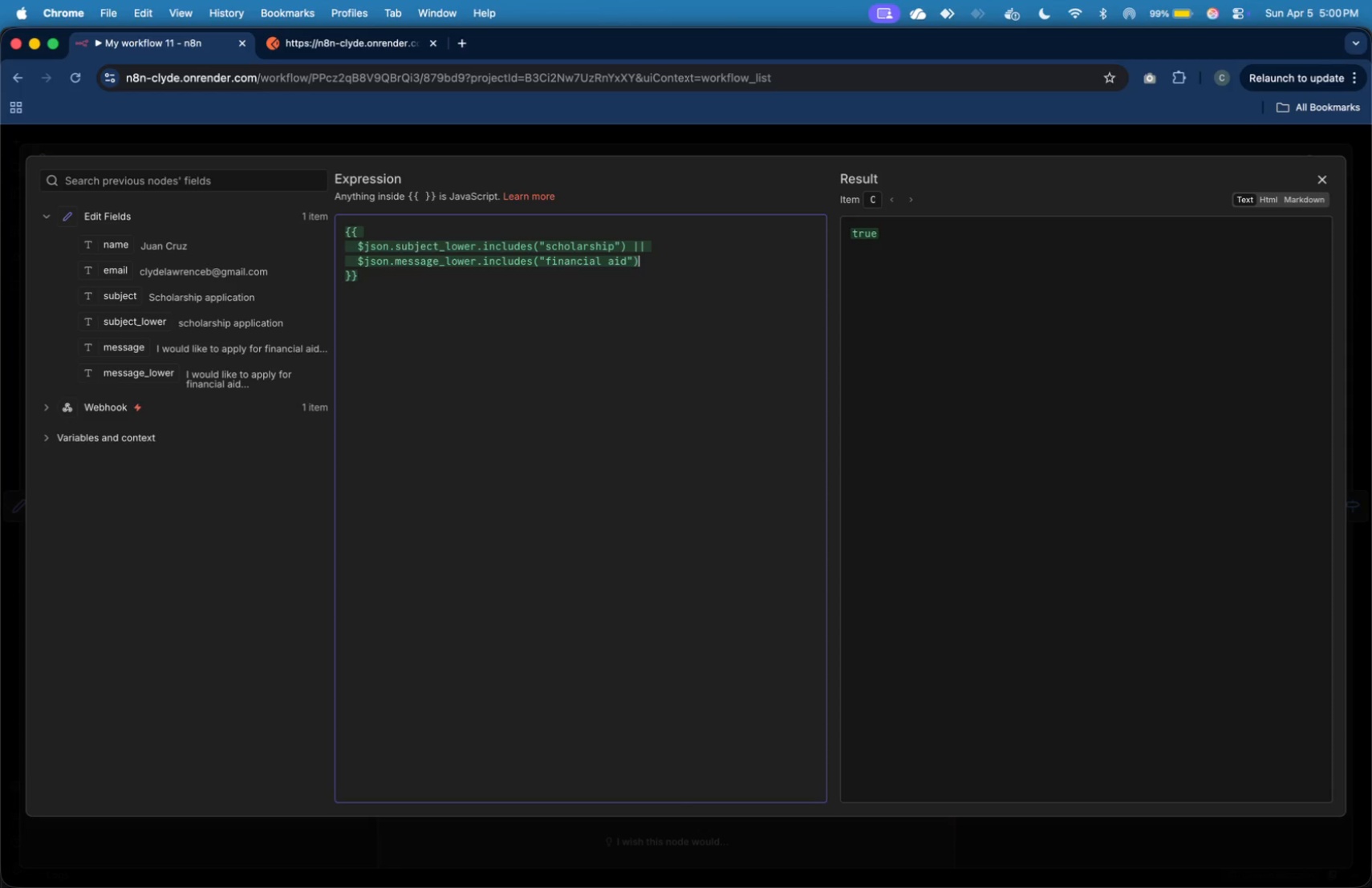 
key(Space)
 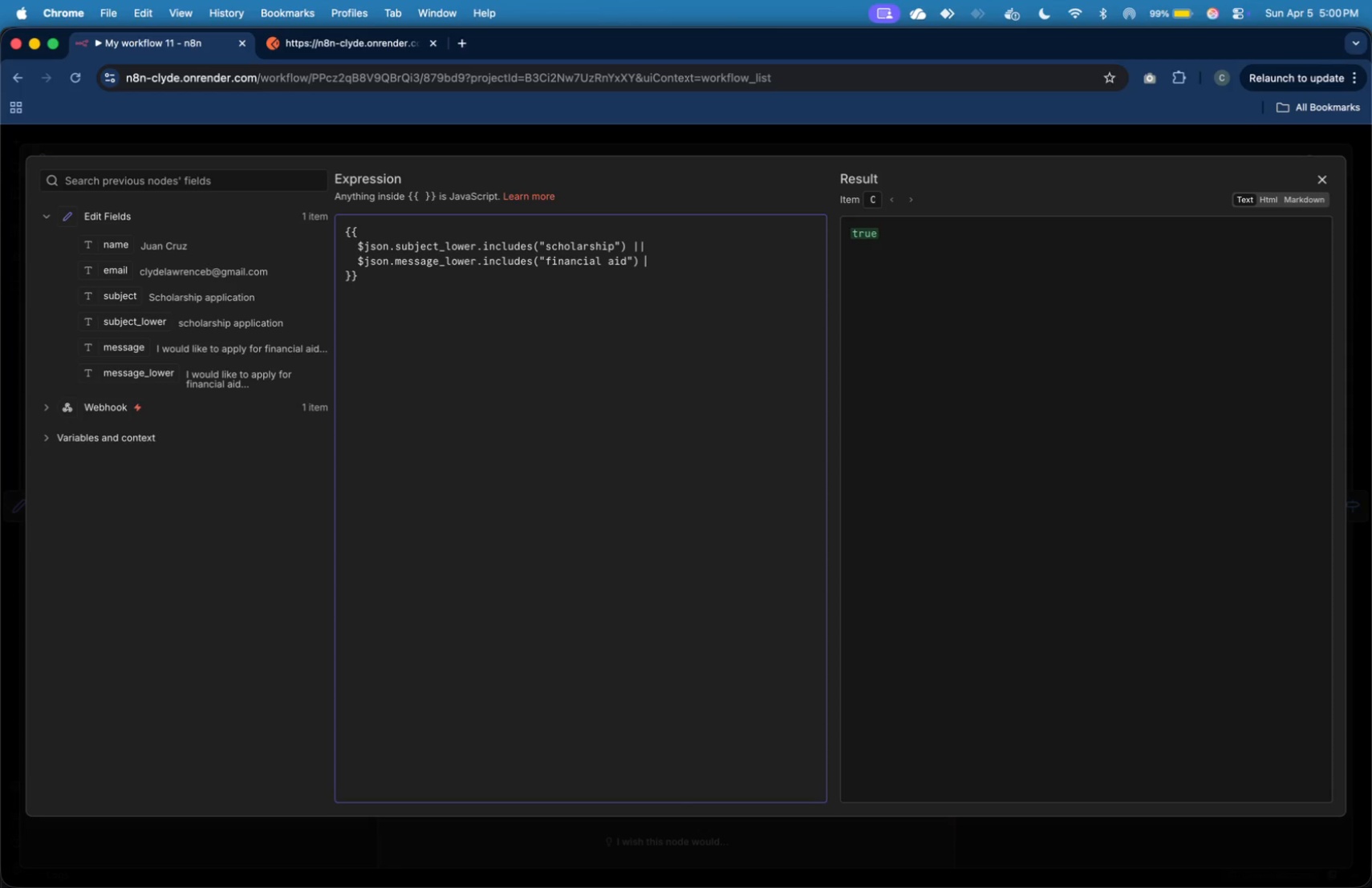 
key(Shift+Slash)
 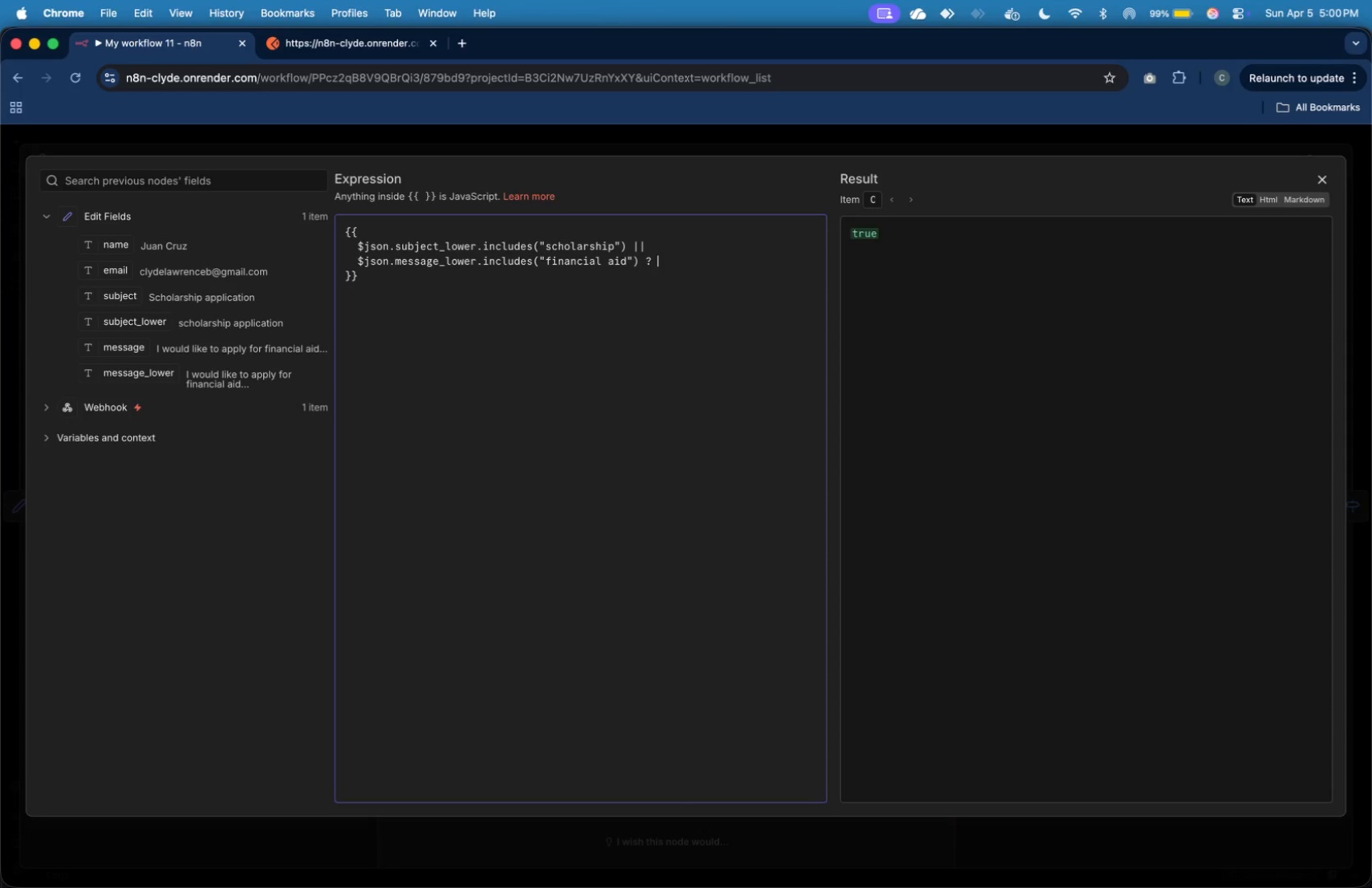 
key(Shift+Space)
 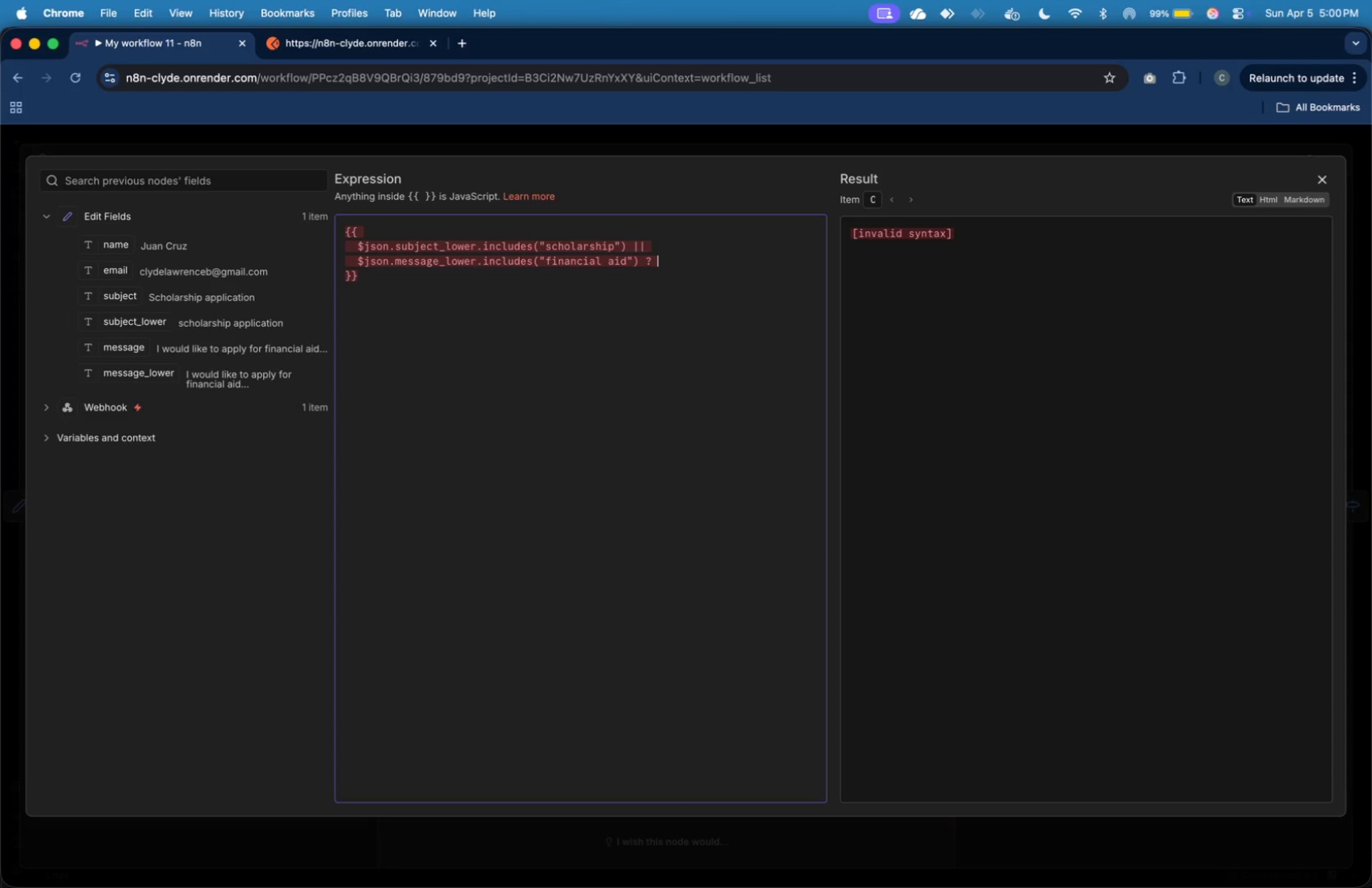 
key(Shift+Quote)
 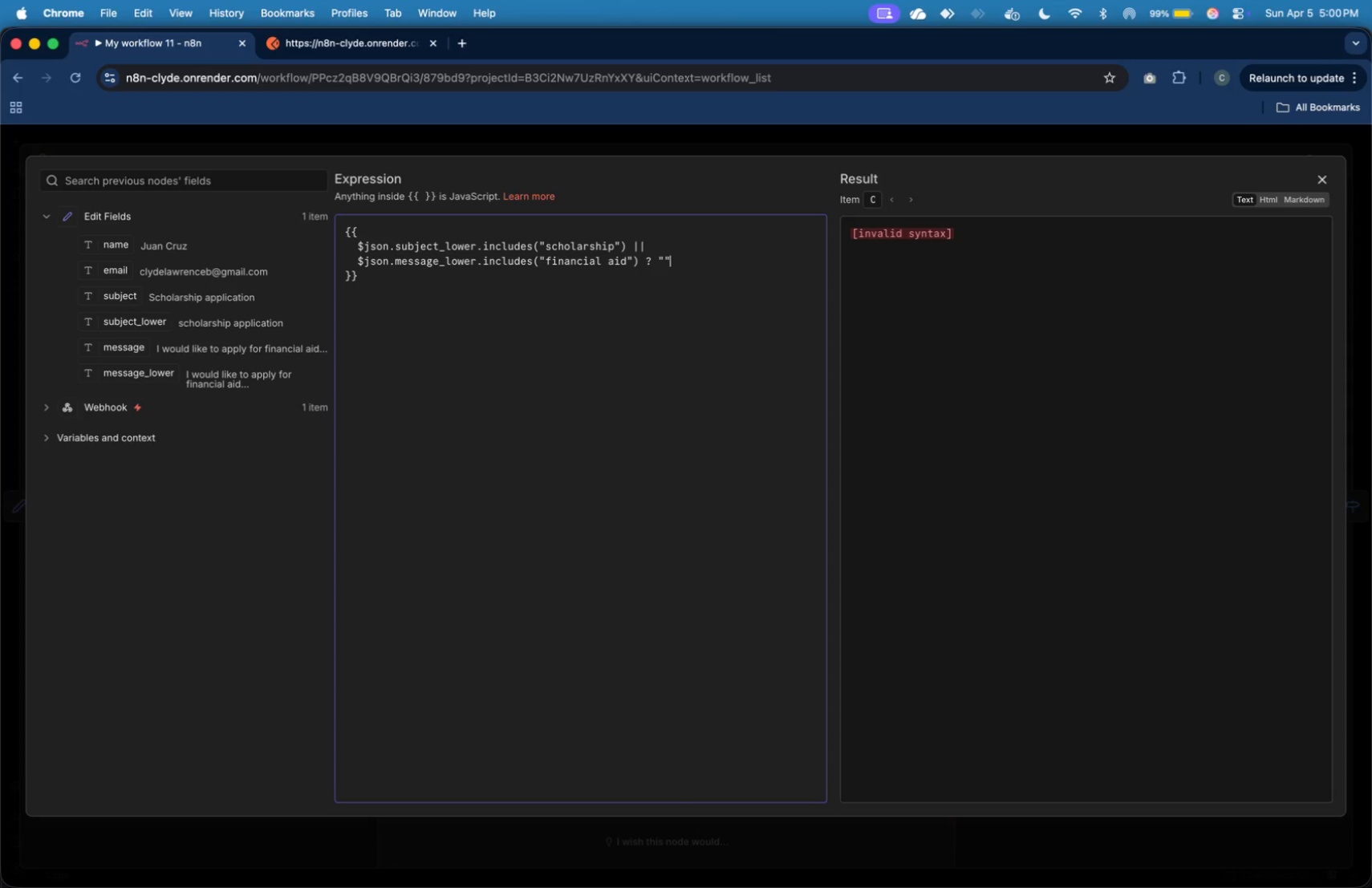 
key(Shift+Quote)
 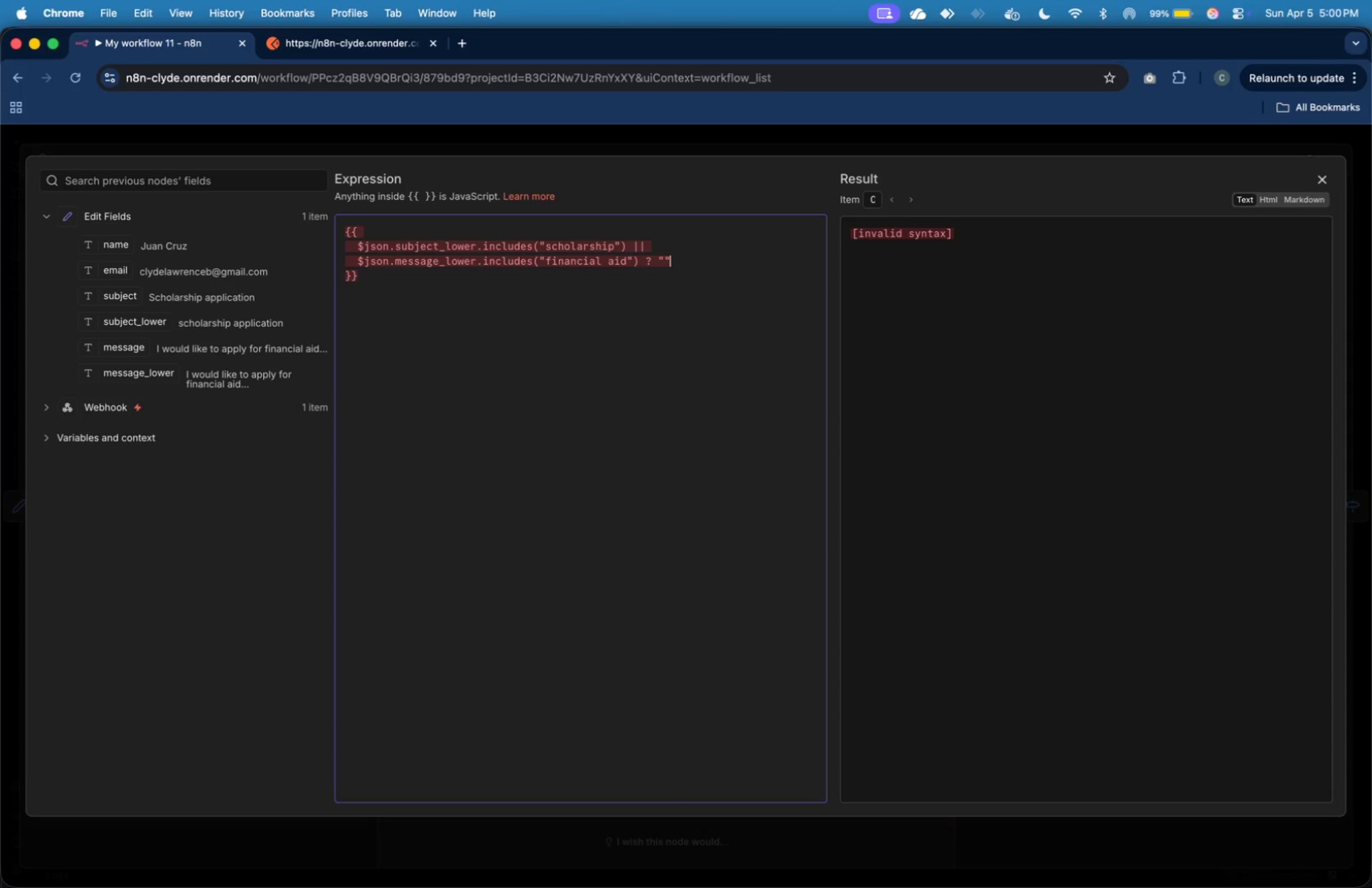 
key(ArrowLeft)
 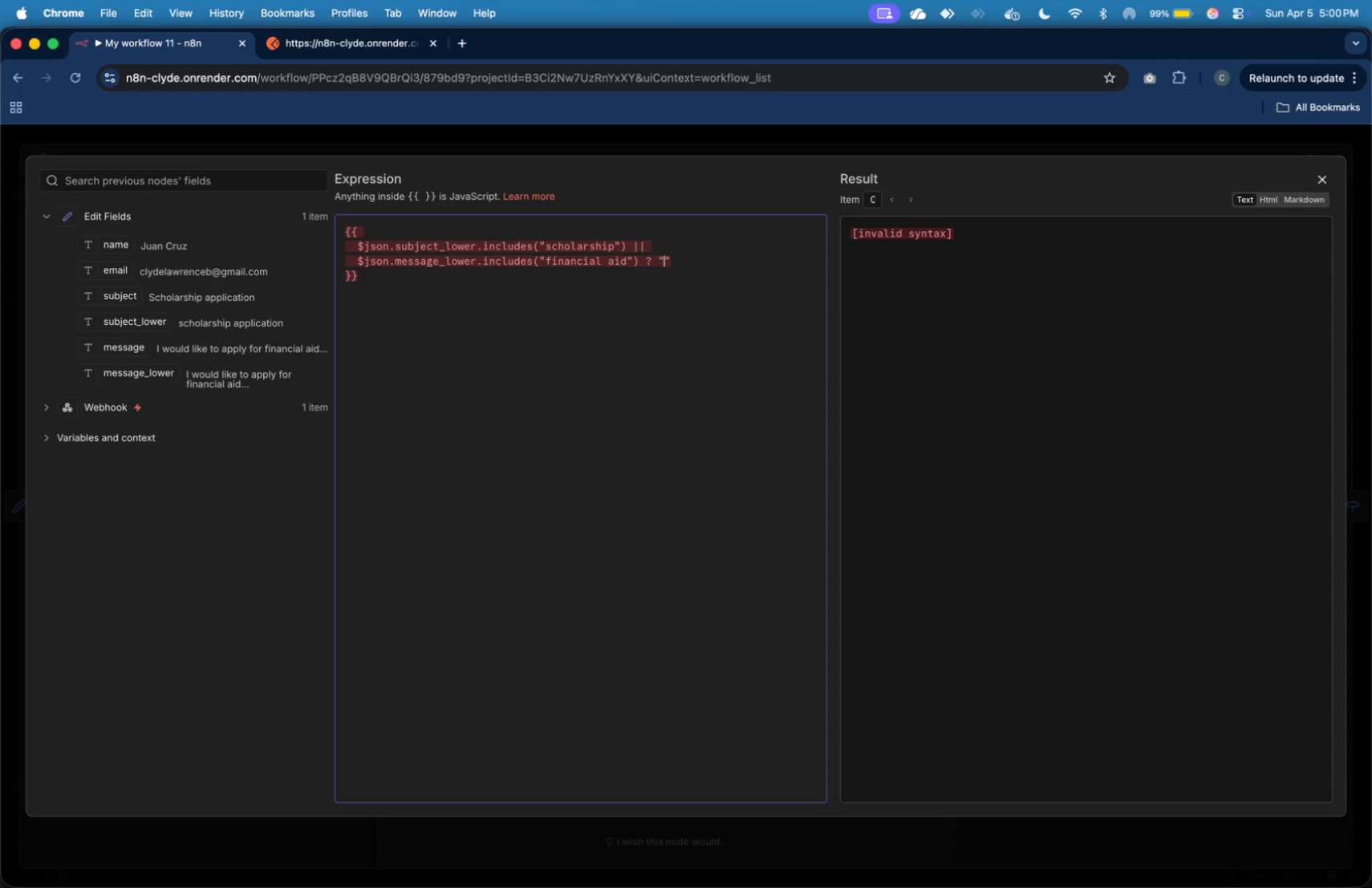 
type(SCHOLARSHIP)
 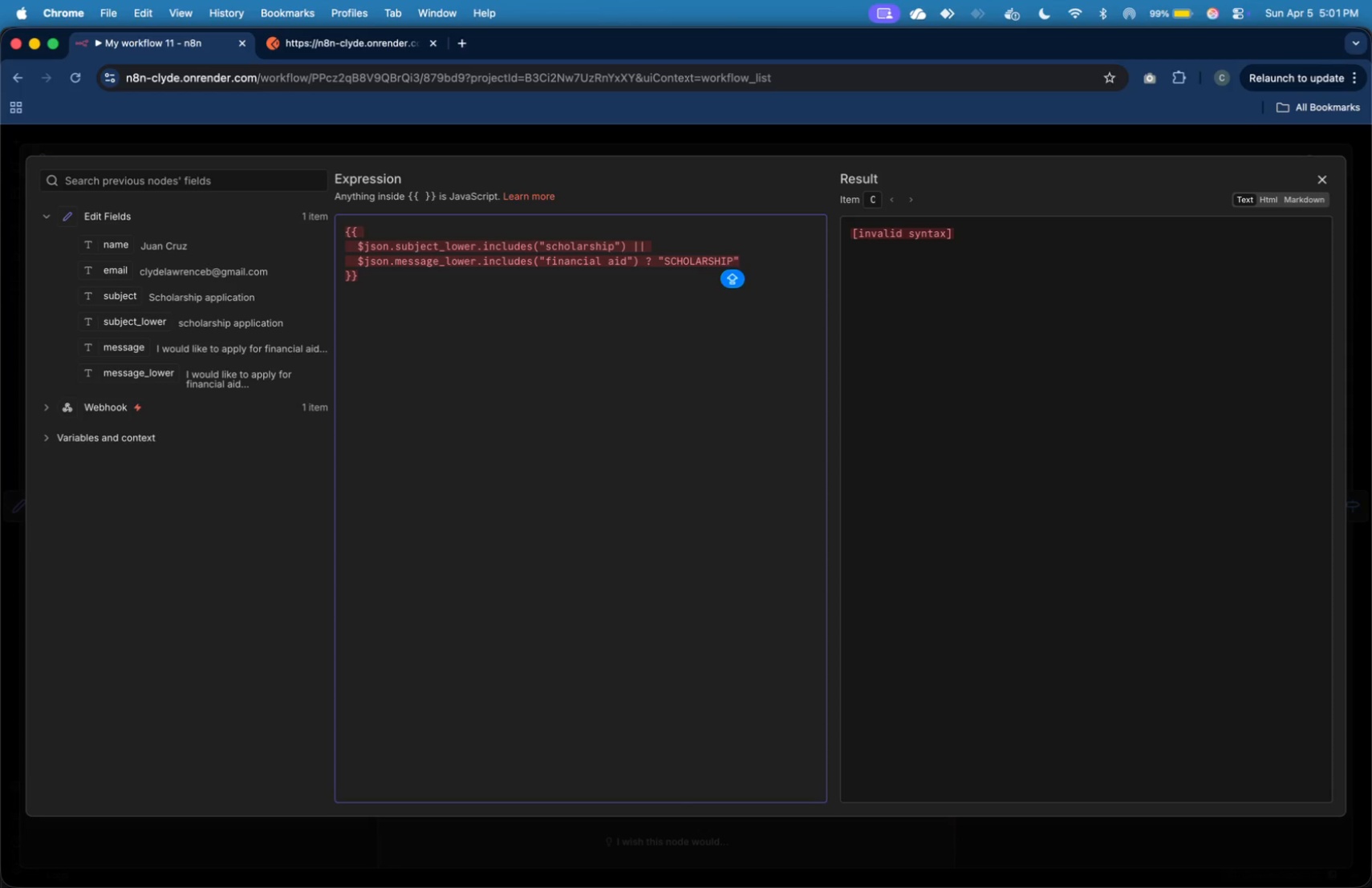 
key(ArrowRight)
 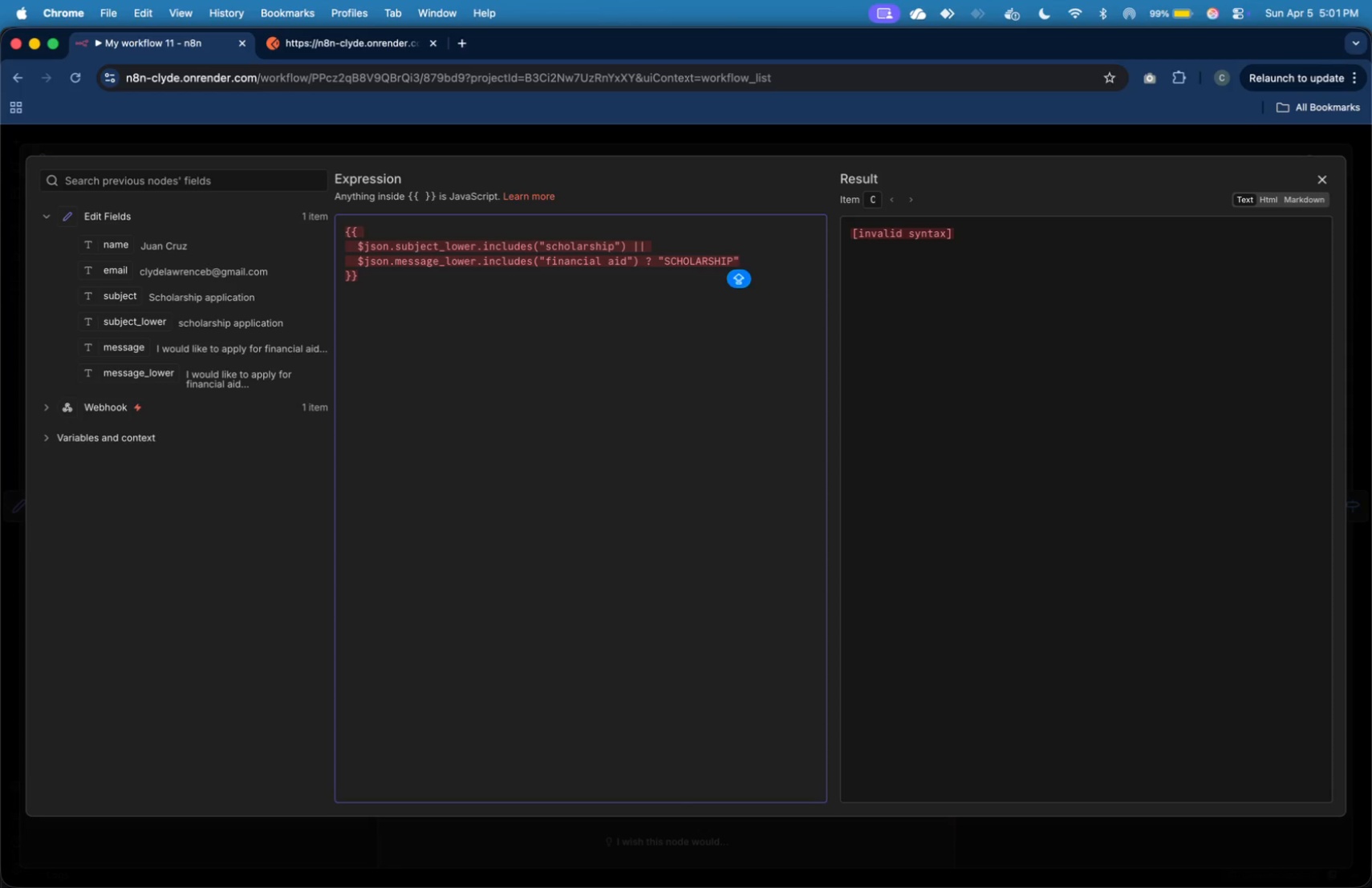 
key(Shift+Space)
 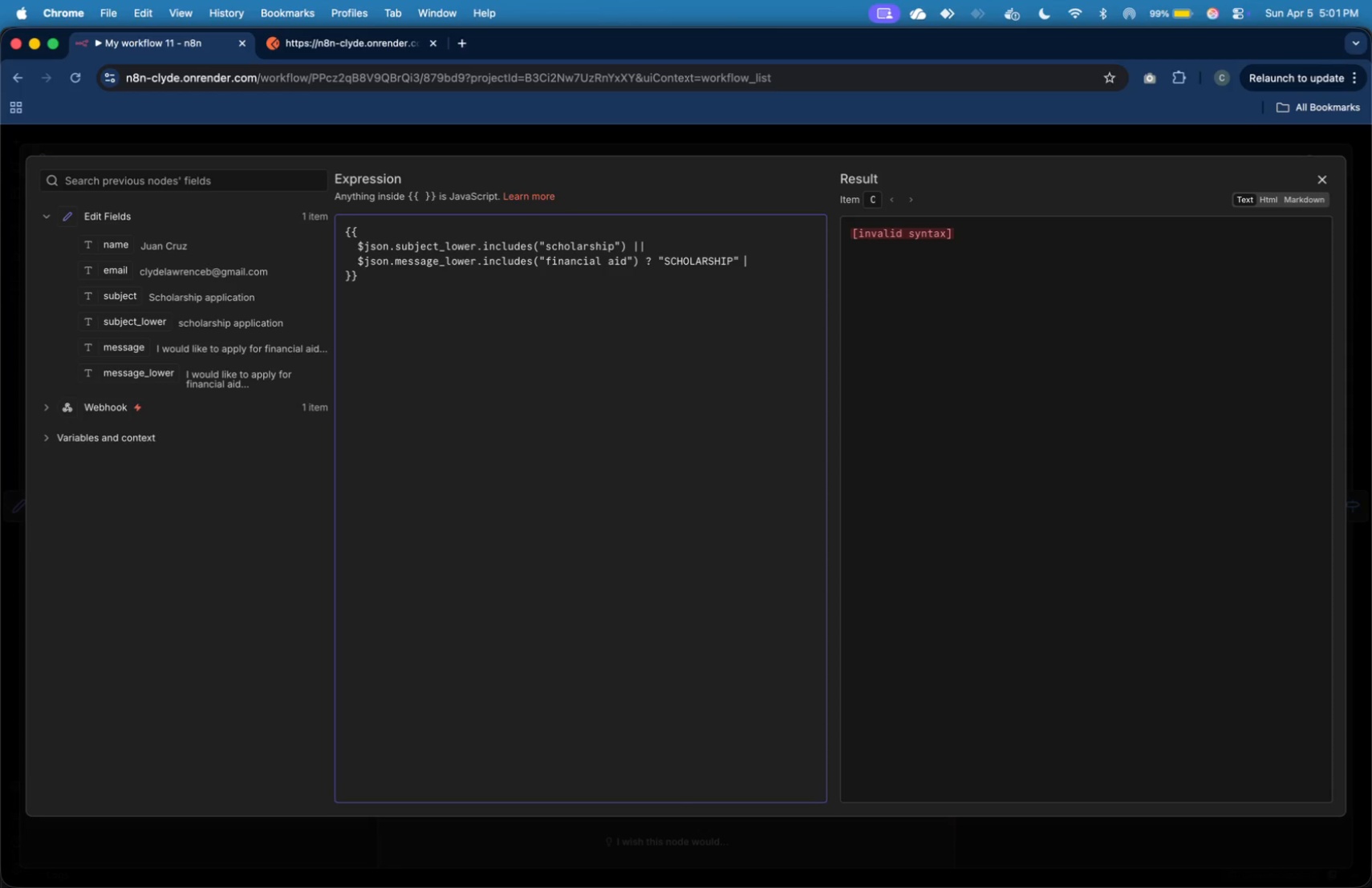 
key(Shift+Semicolon)
 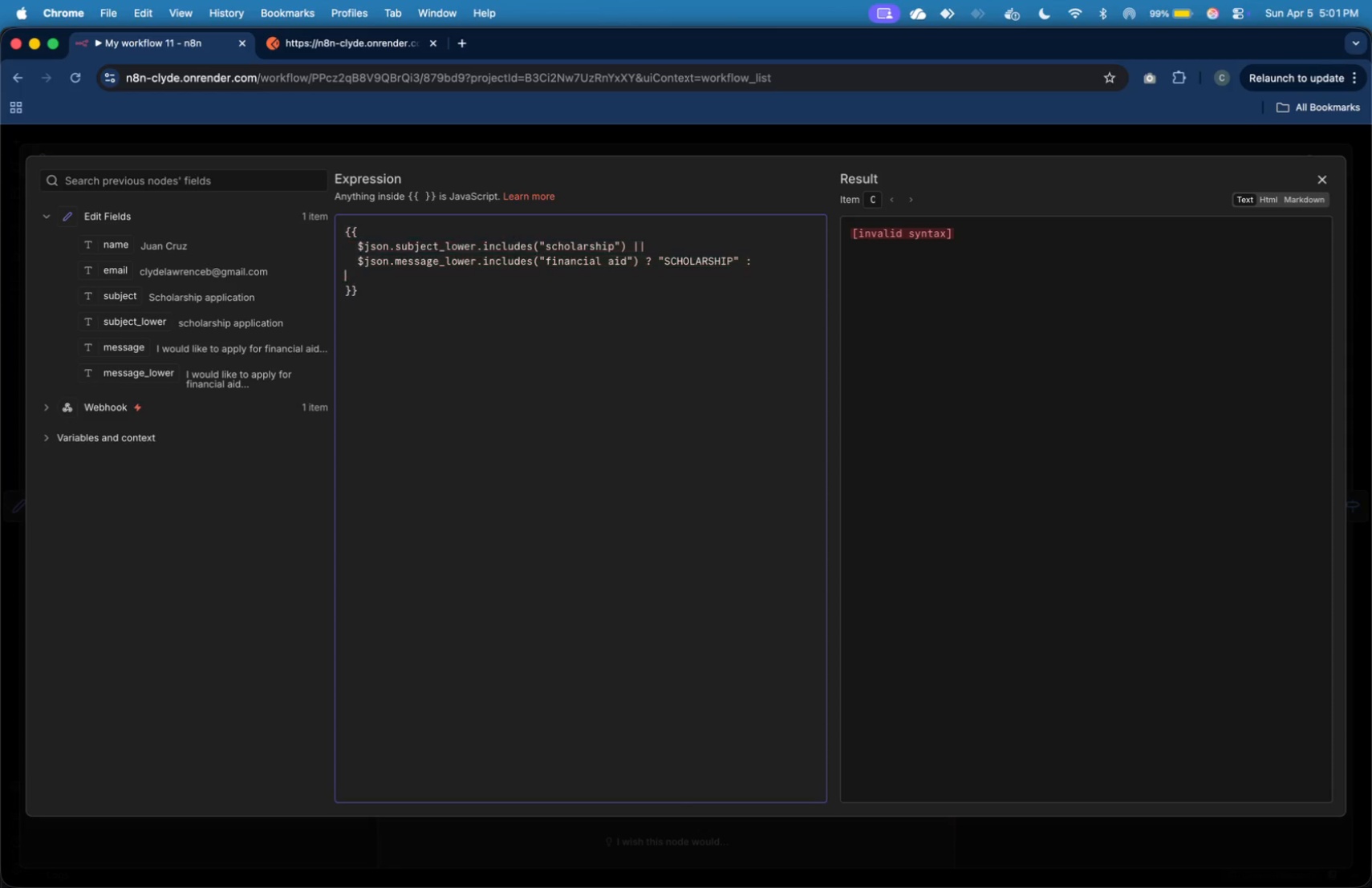 
key(Enter)
 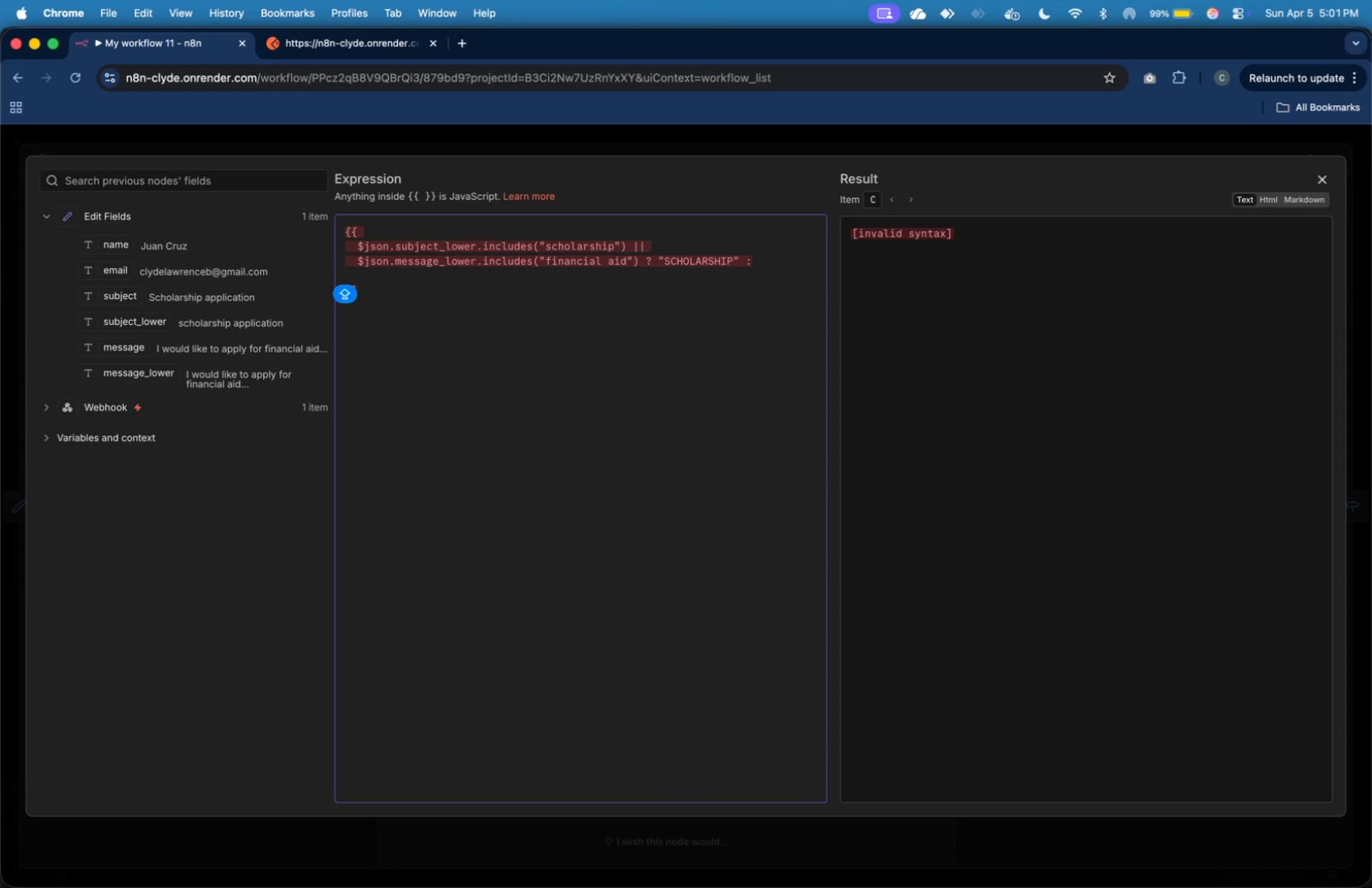 
wait(5.04)
 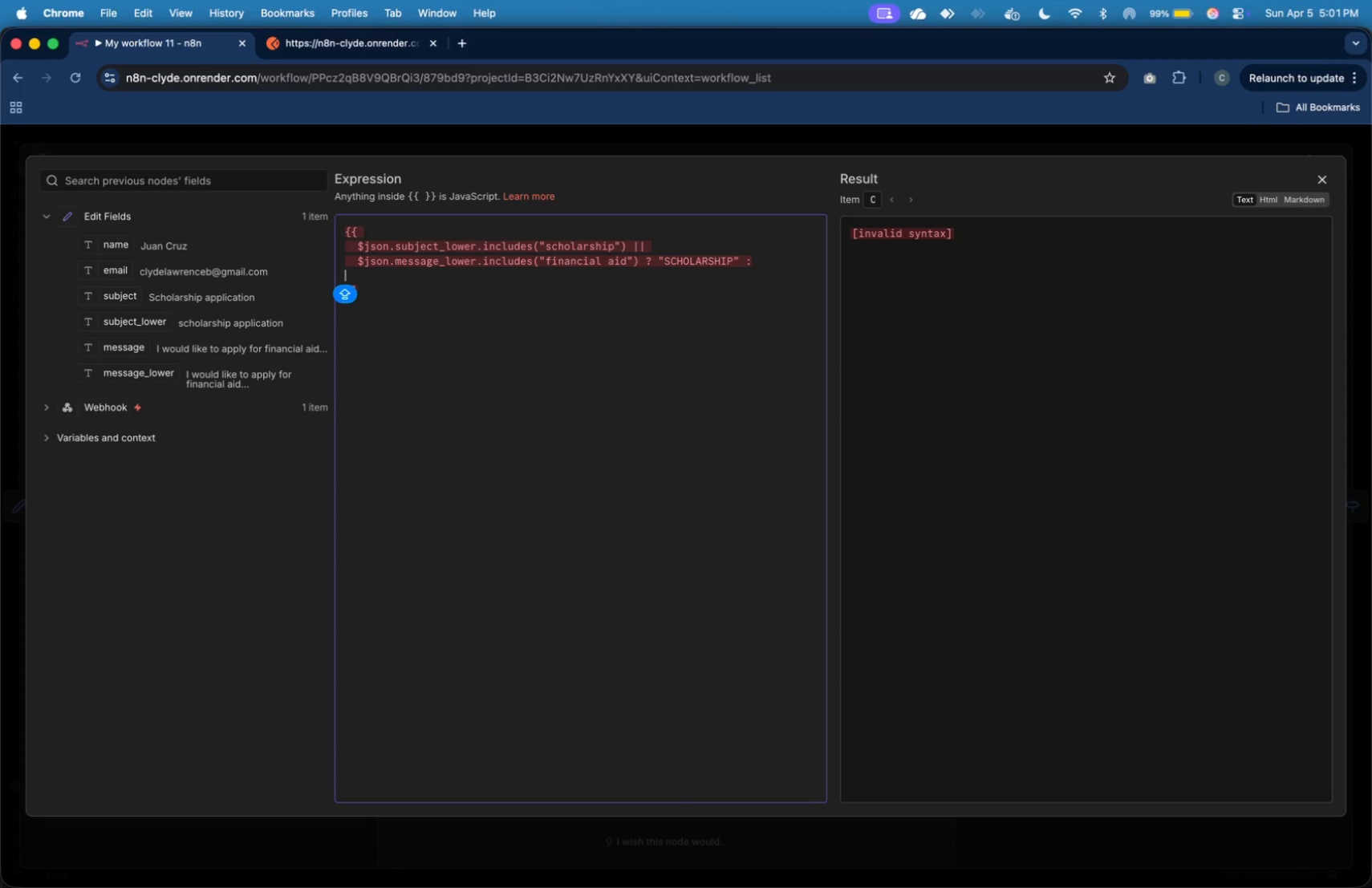 
key(Enter)
 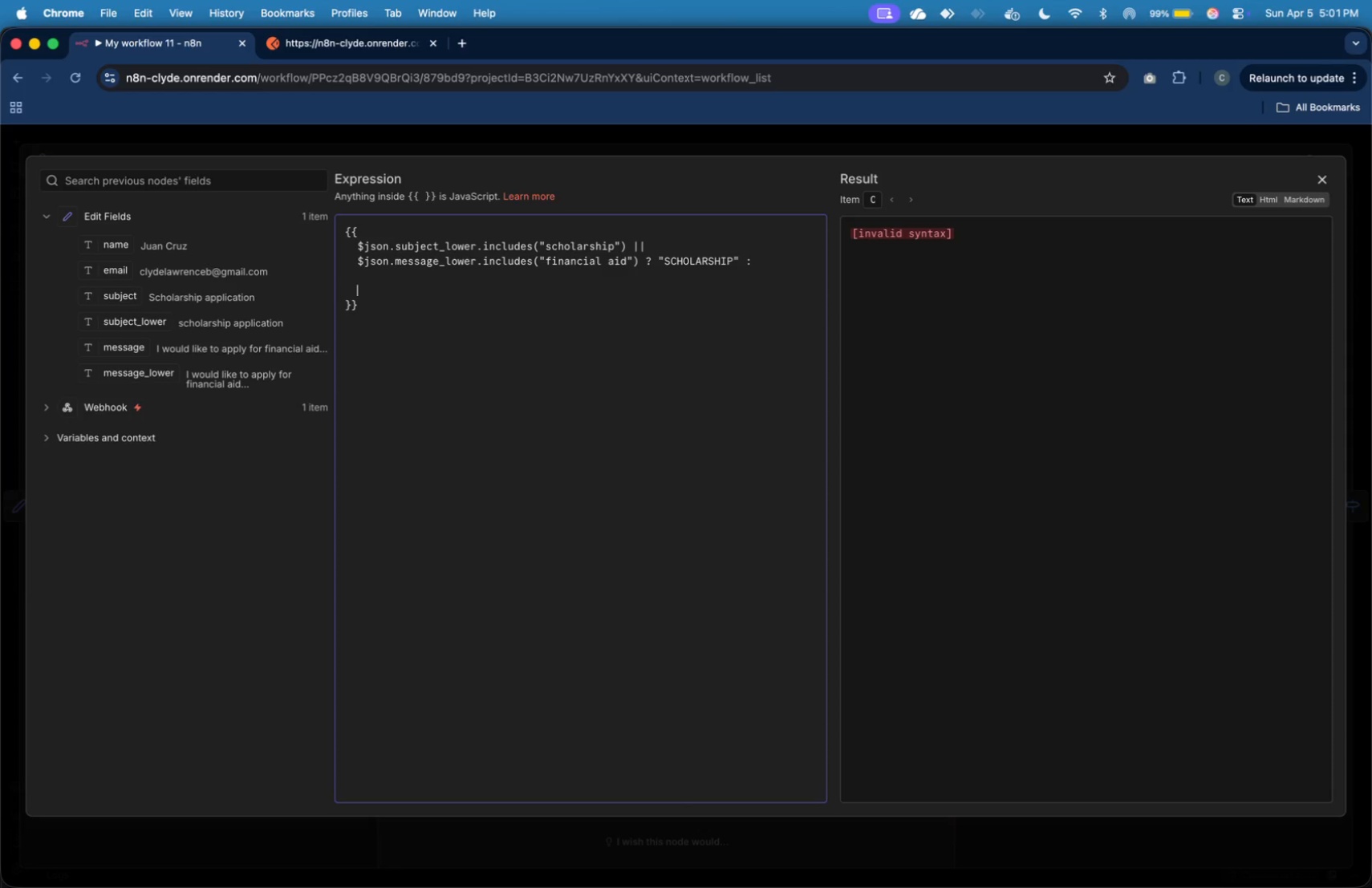 
key(Tab)
 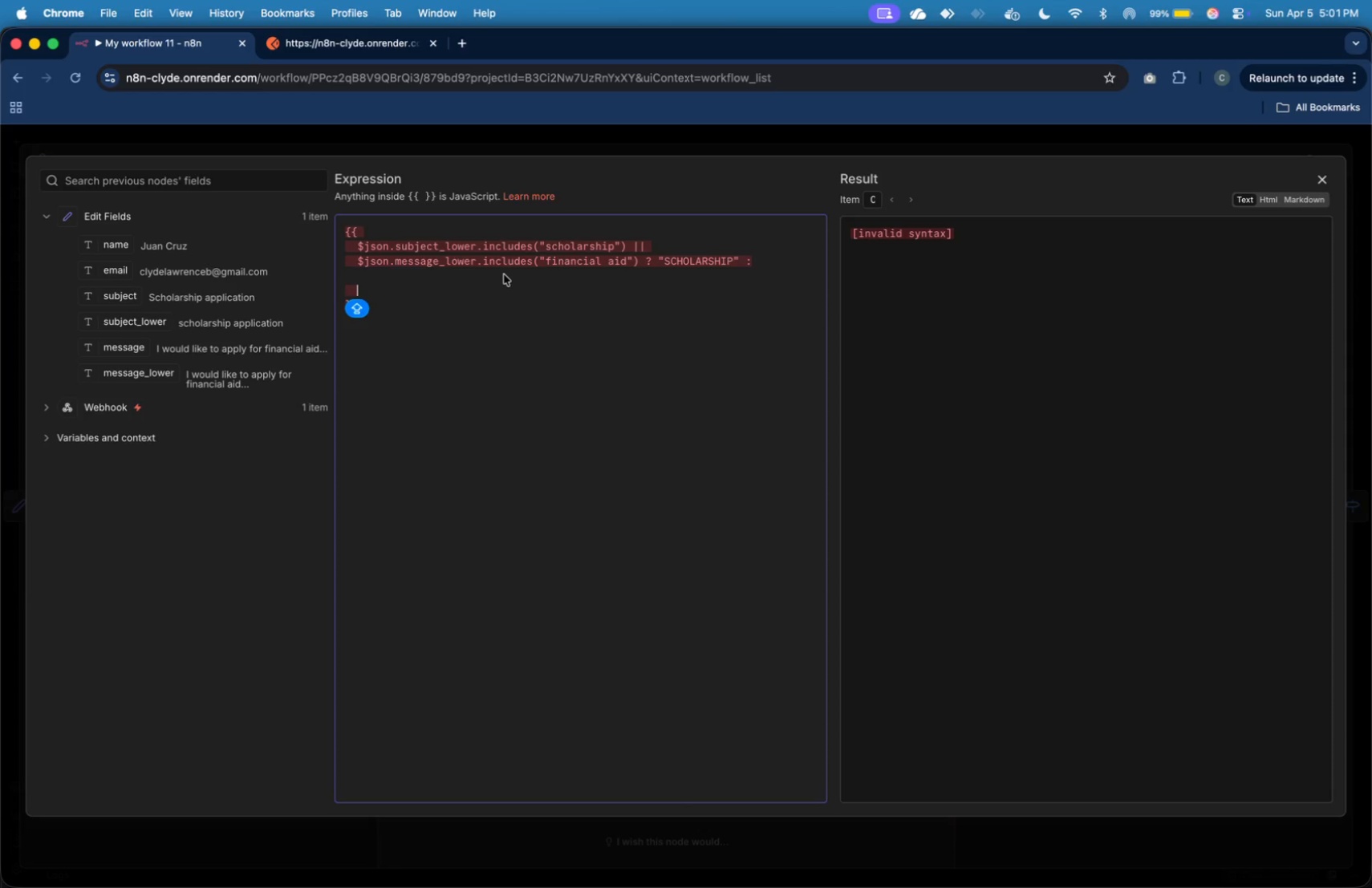 
left_click_drag(start_coordinate=[128, 296], to_coordinate=[160, 310])
 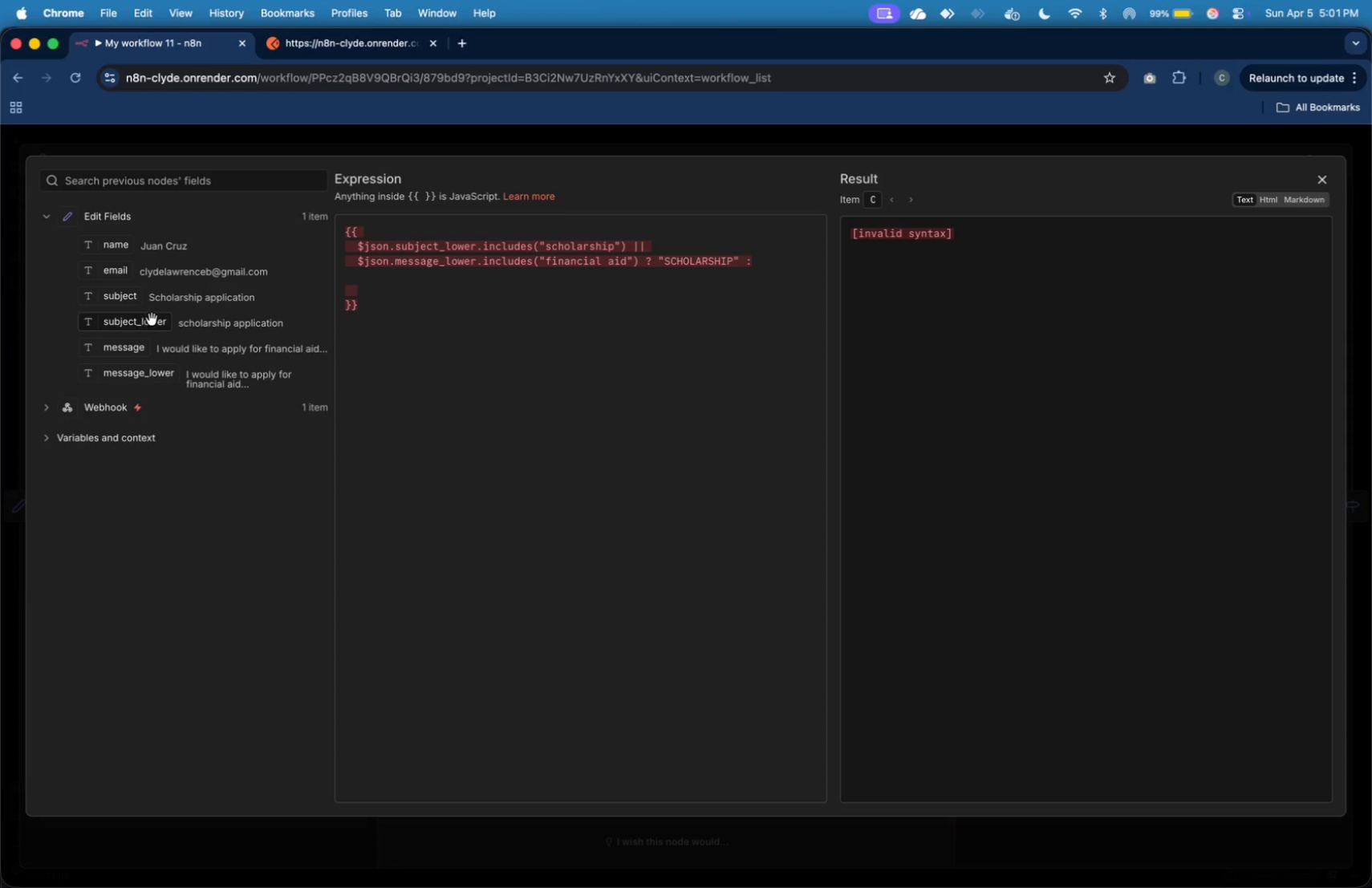 
left_click_drag(start_coordinate=[152, 322], to_coordinate=[381, 294])
 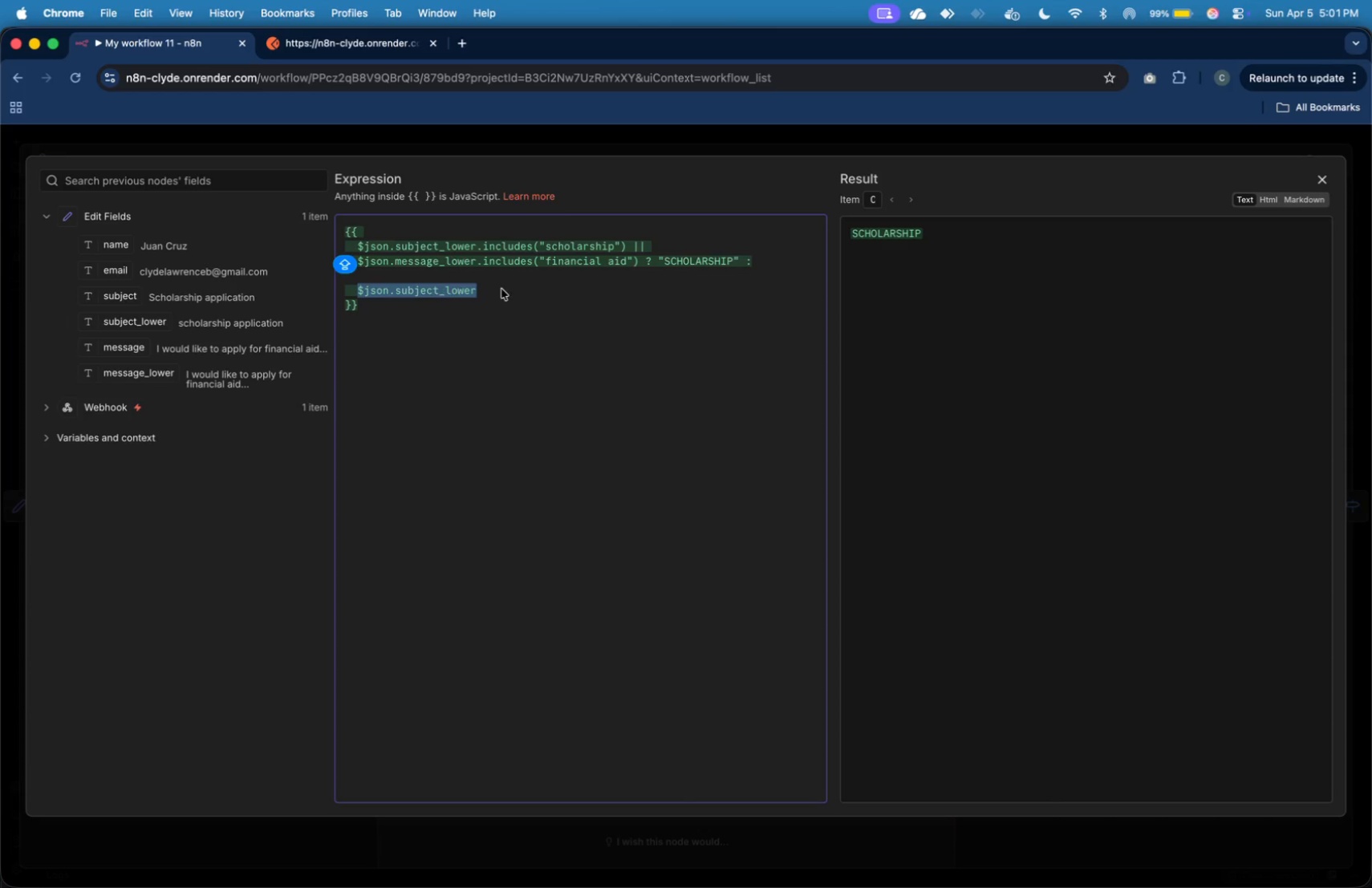 
left_click([501, 289])
 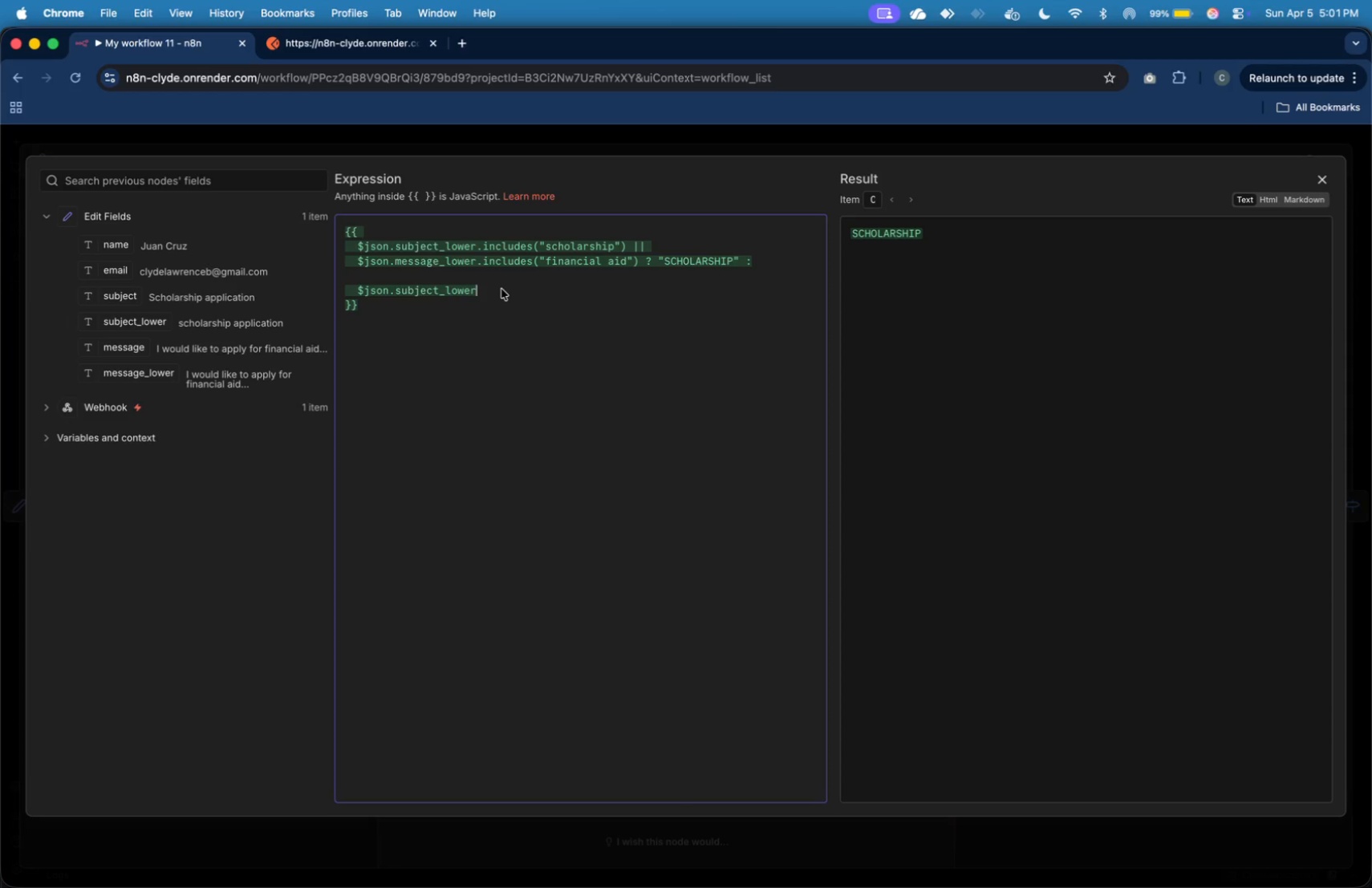 
key(Meta+Tab)